 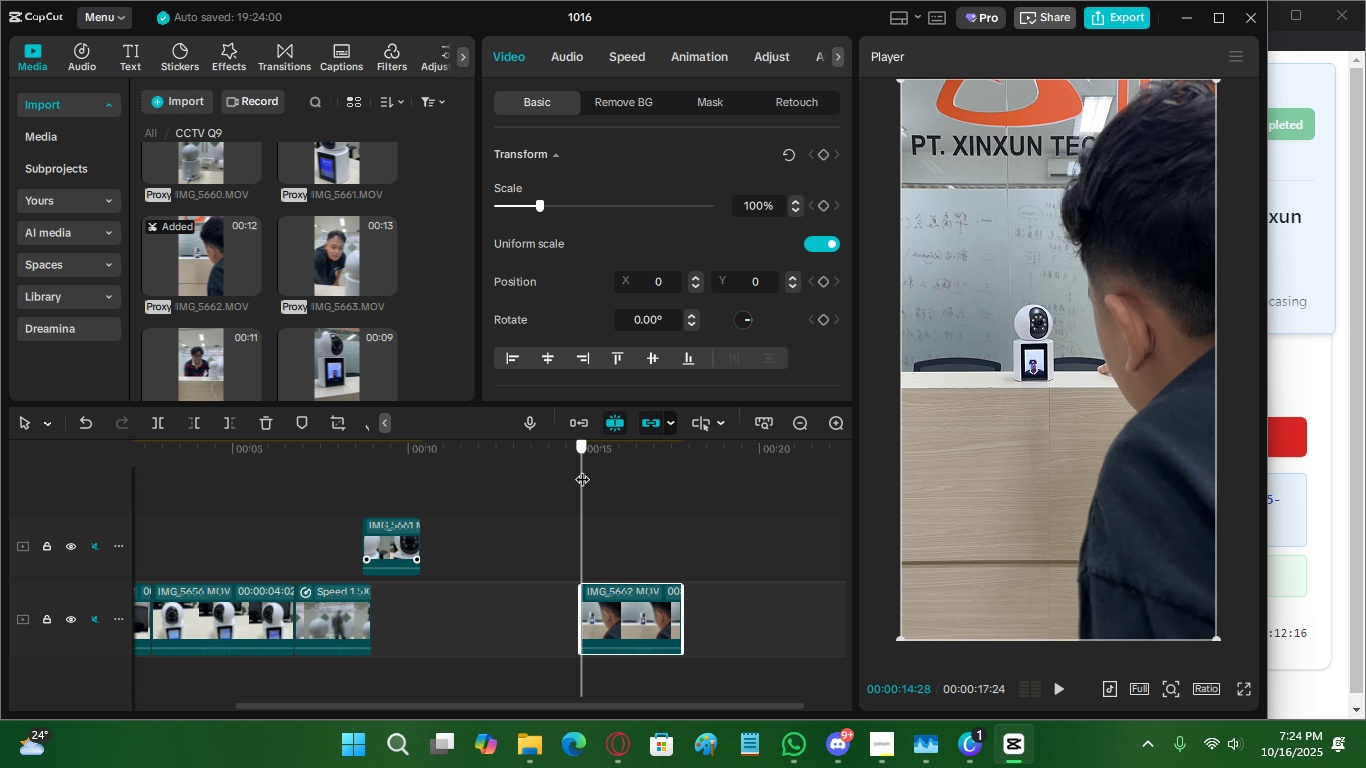 
left_click([846, 432])
 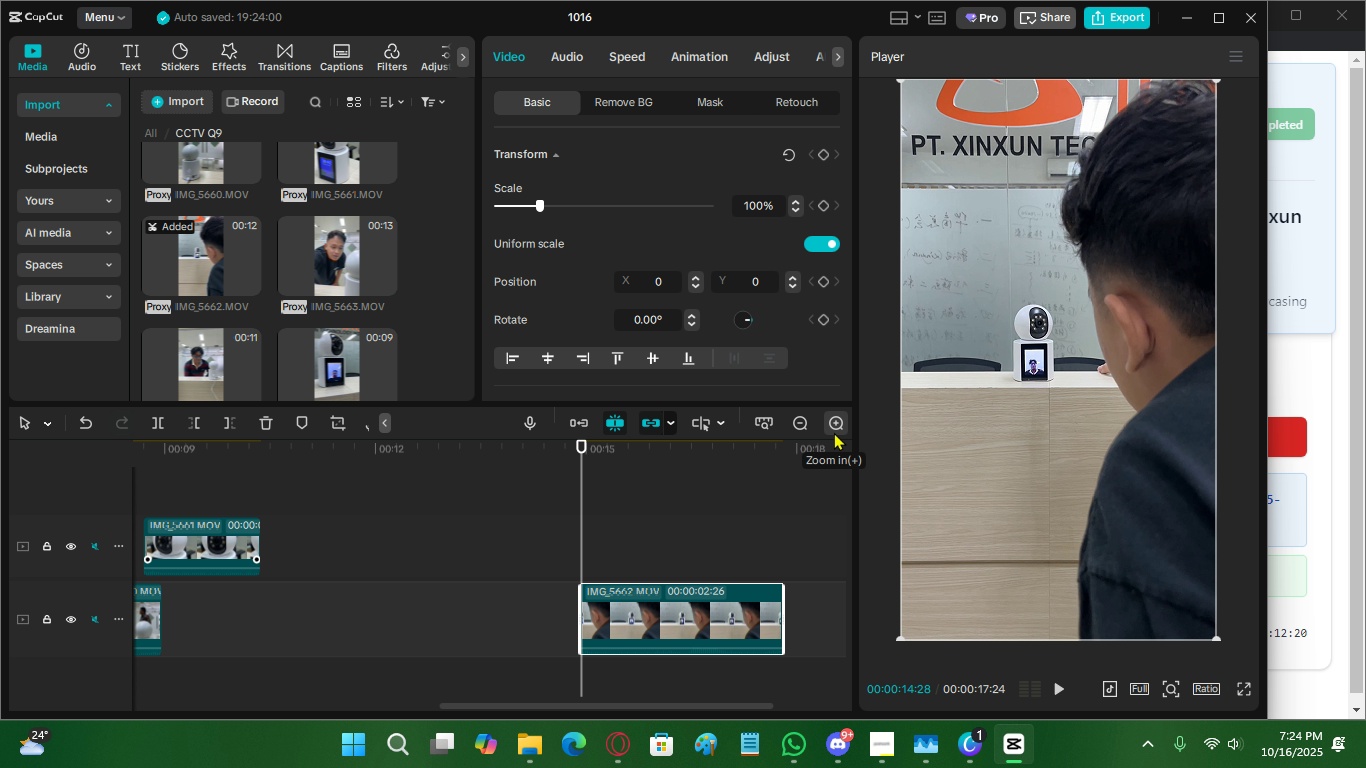 
left_click([834, 432])
 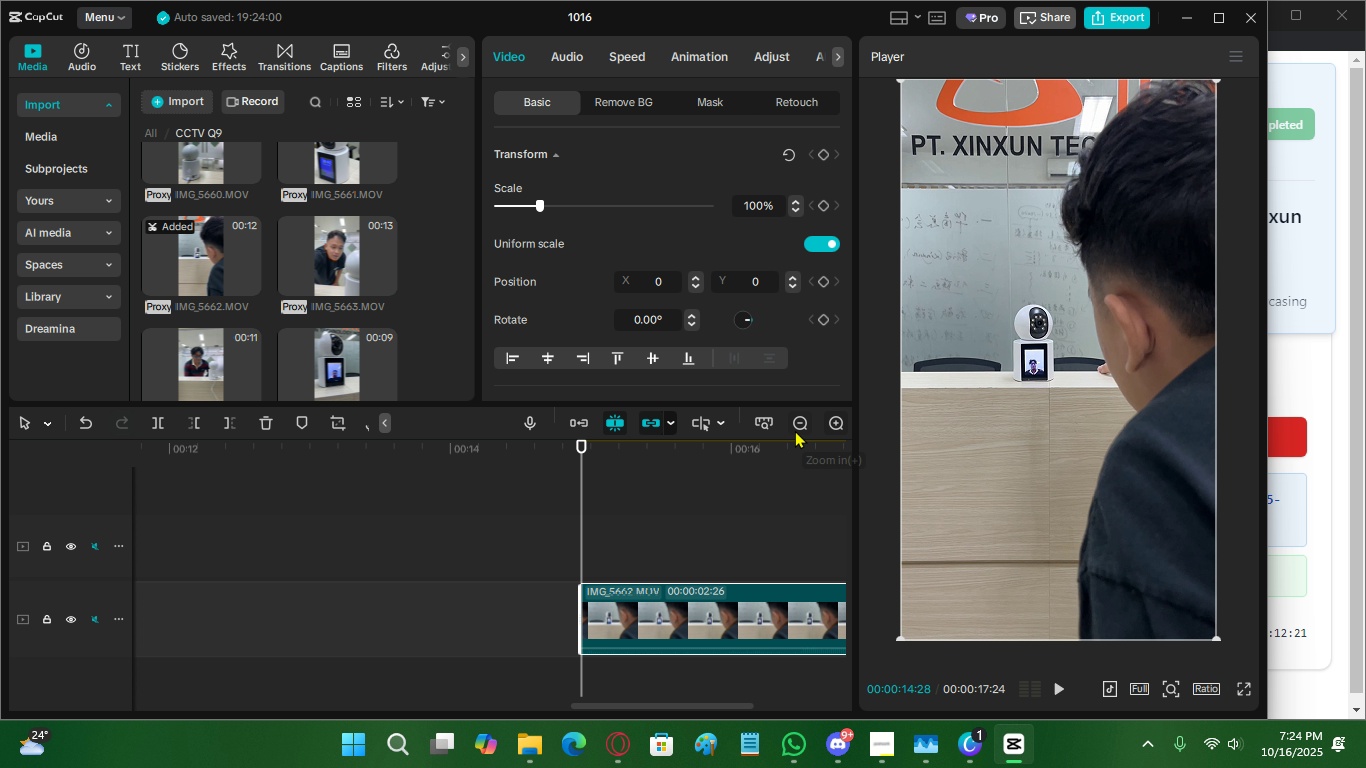 
left_click([795, 430])
 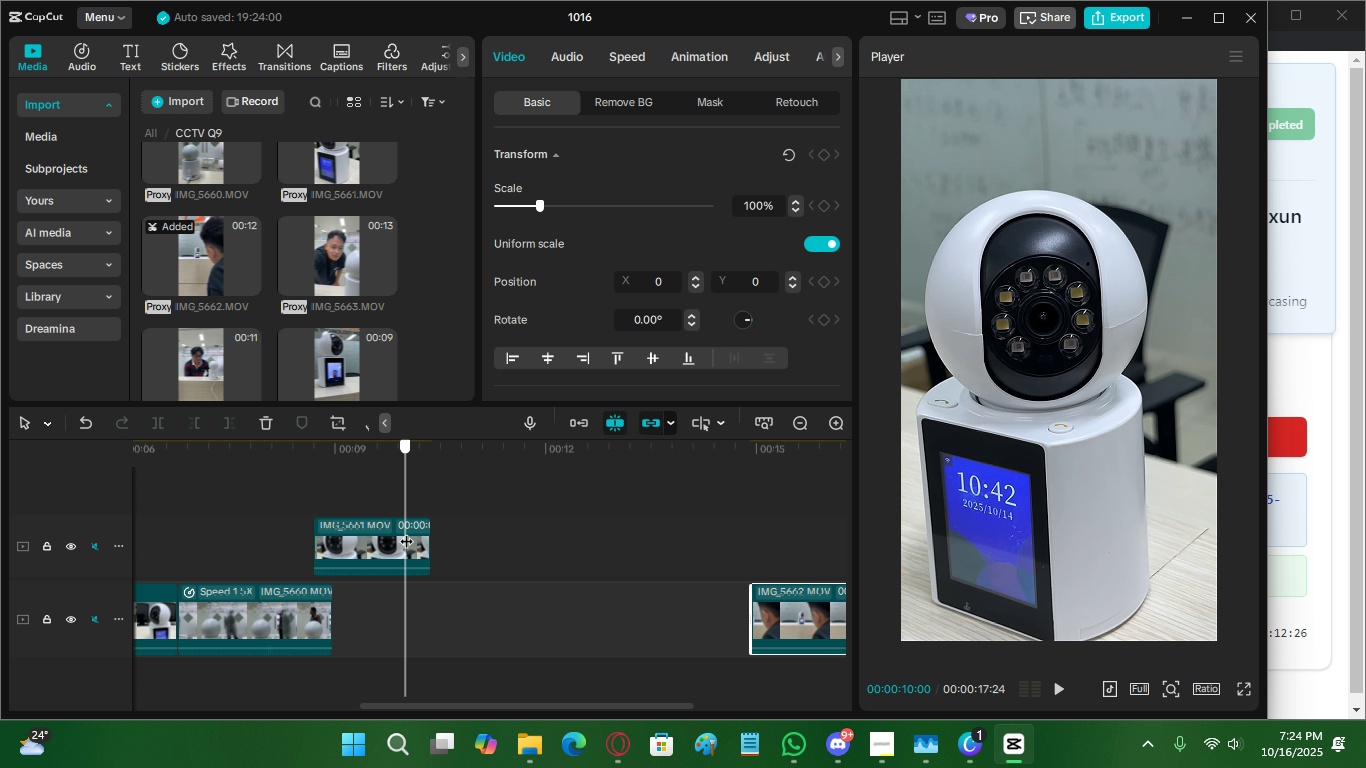 
wait(5.76)
 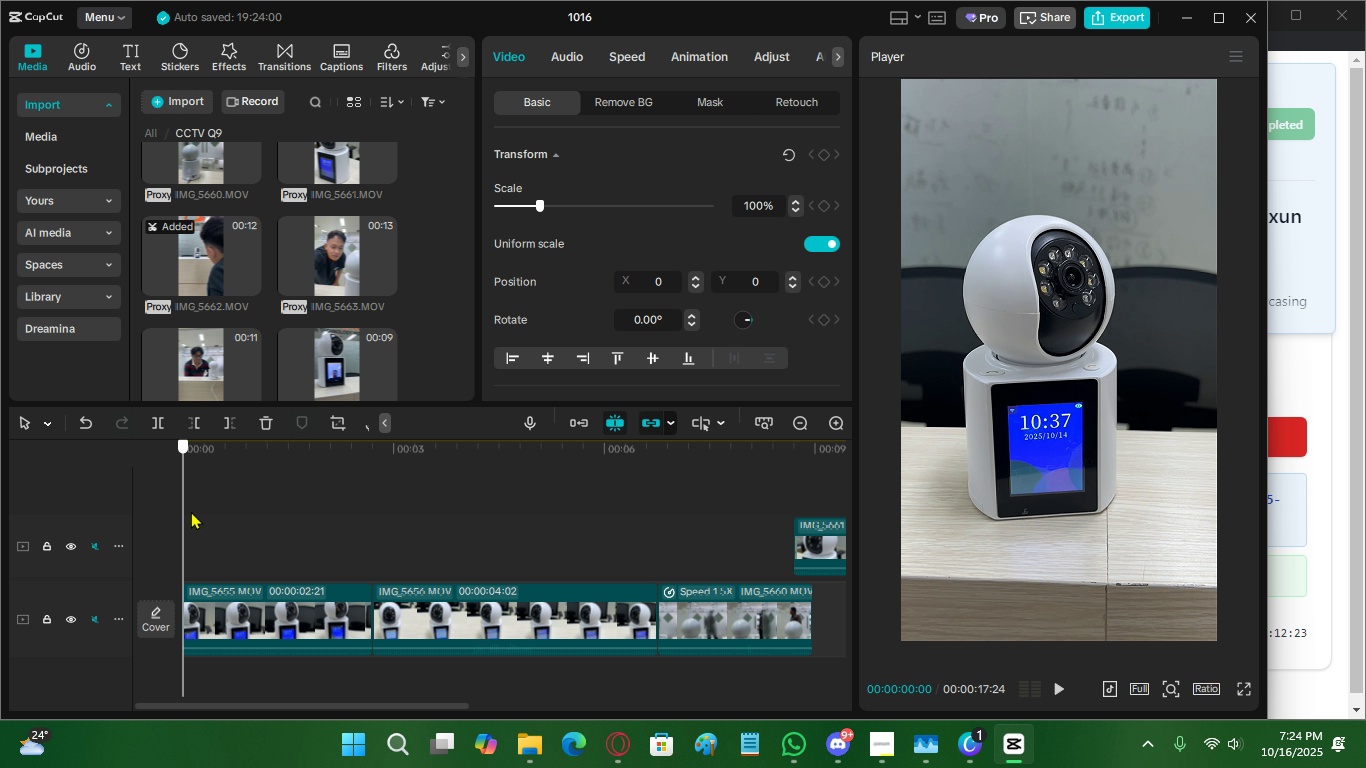 
double_click([254, 484])
 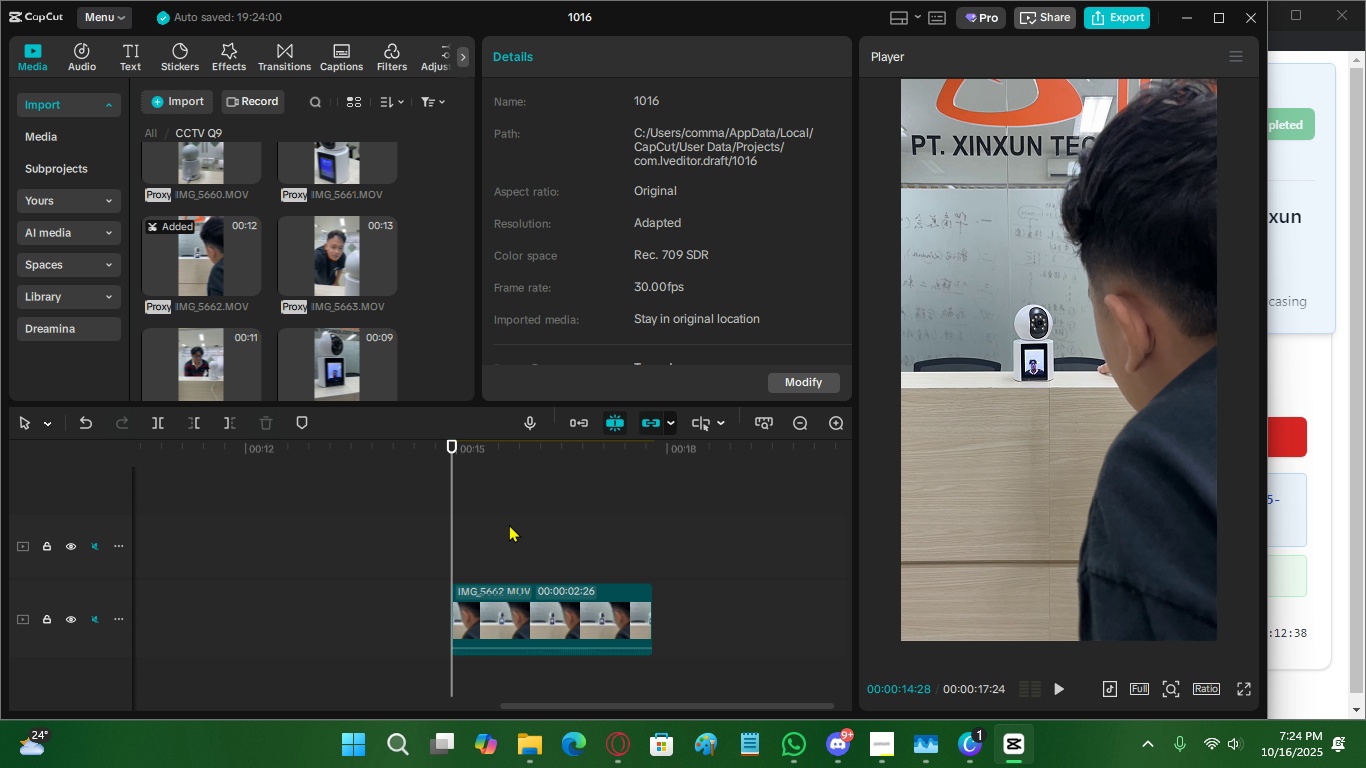 
wait(15.21)
 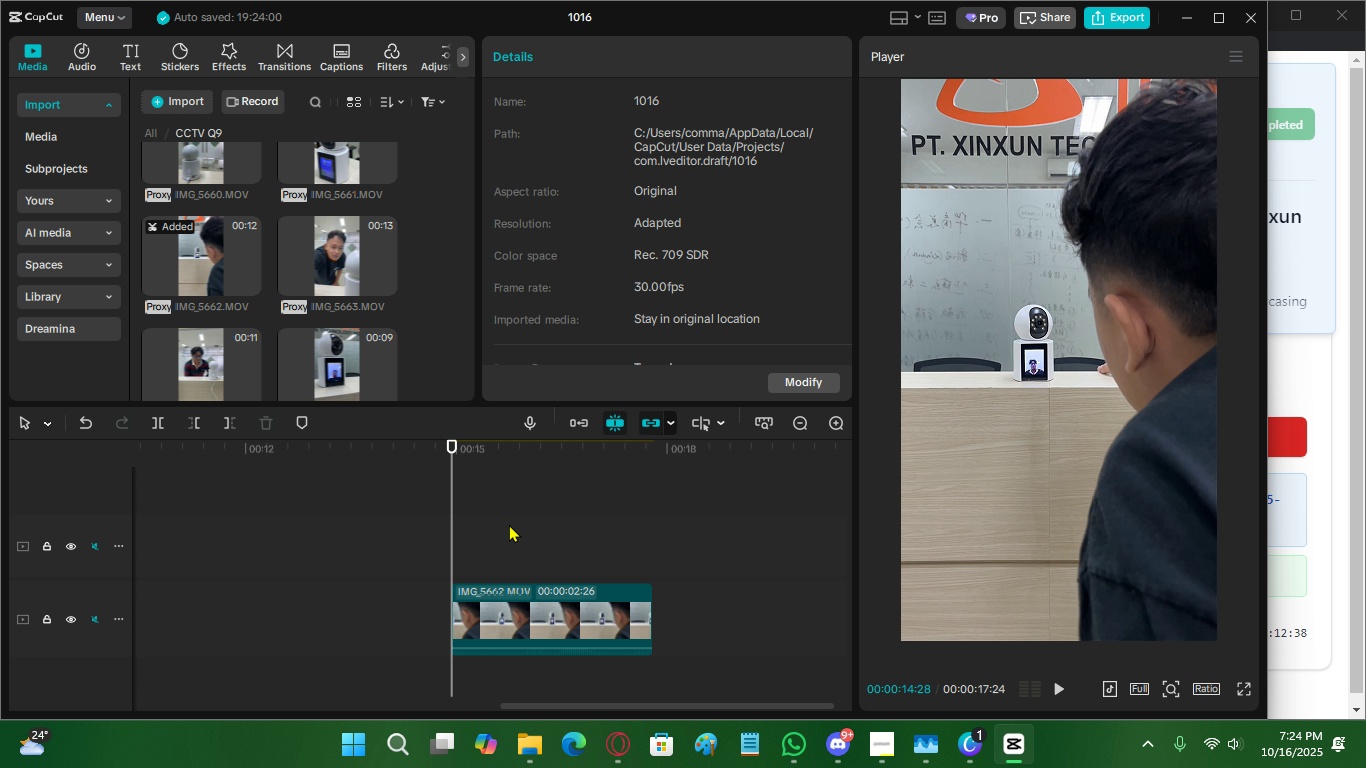 
key(Space)
 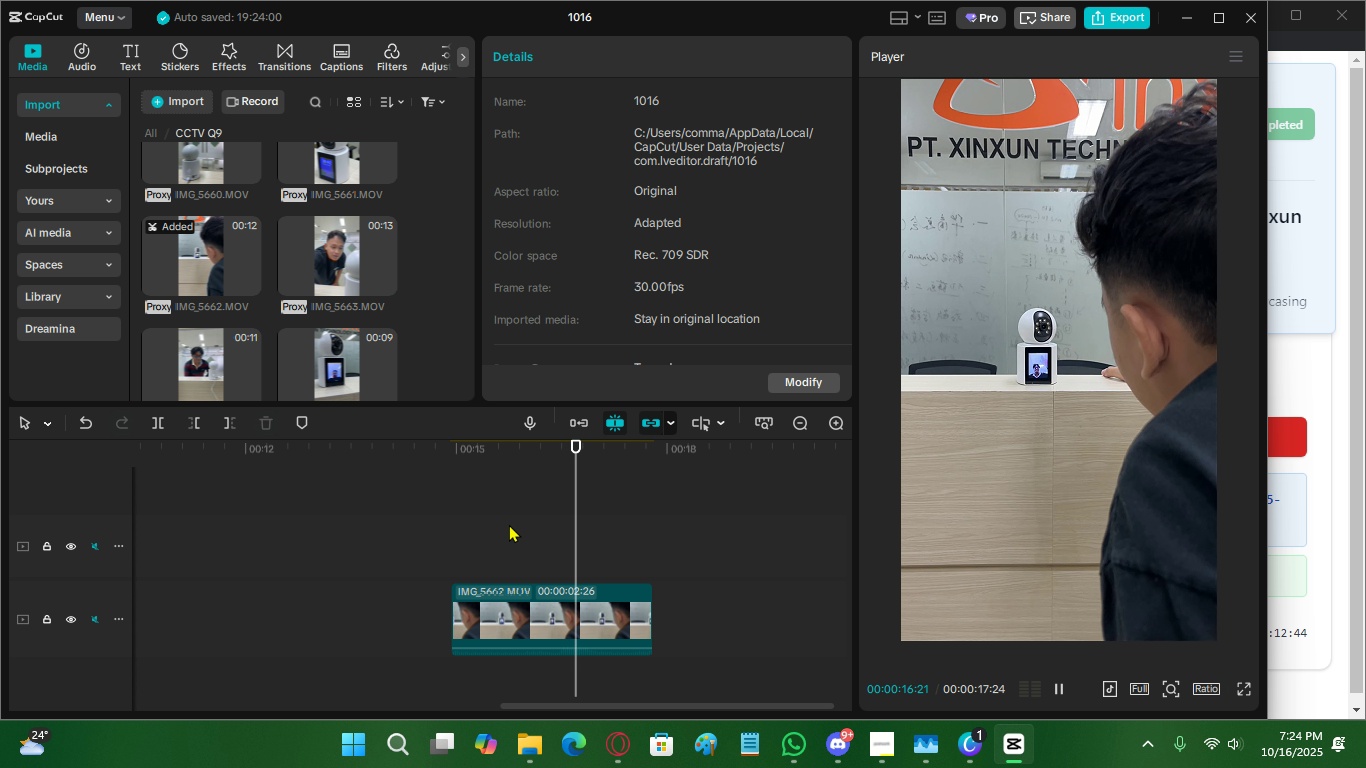 
key(Space)
 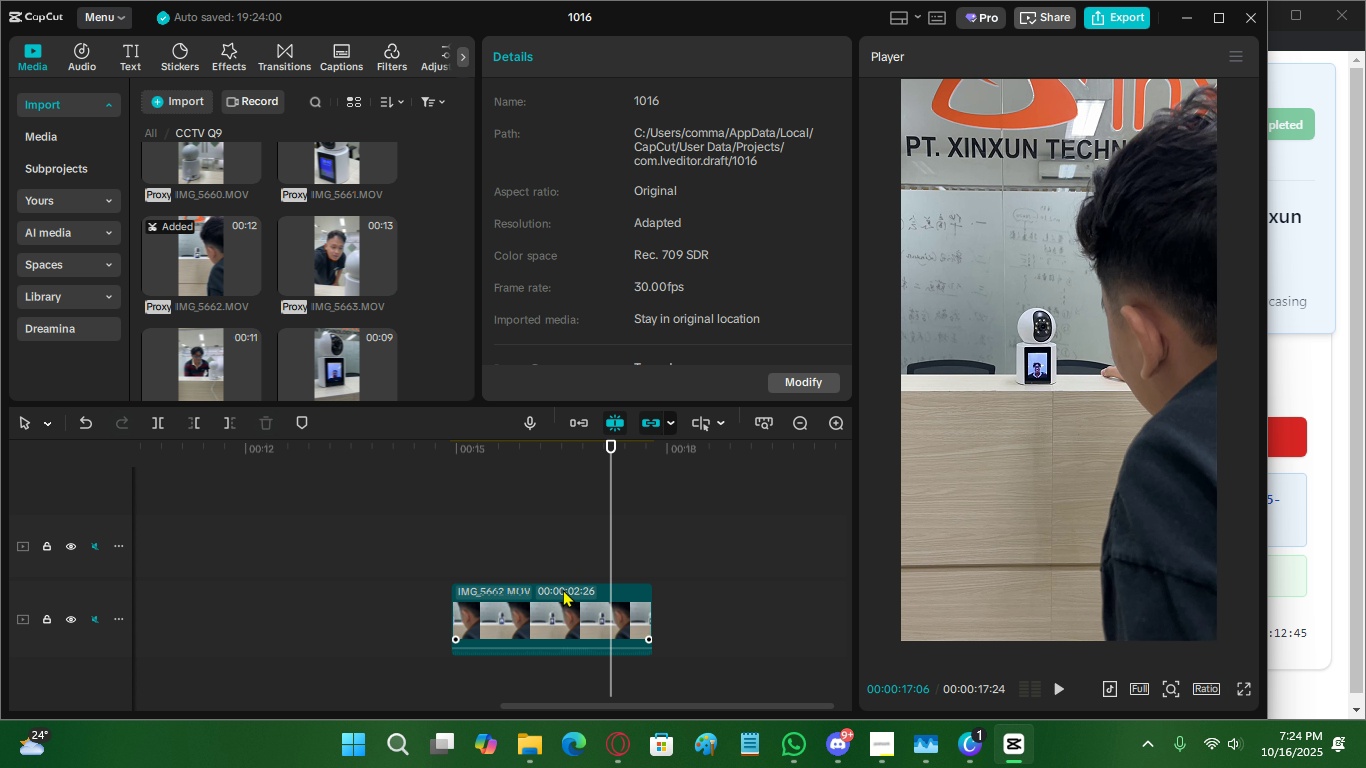 
key(C)
 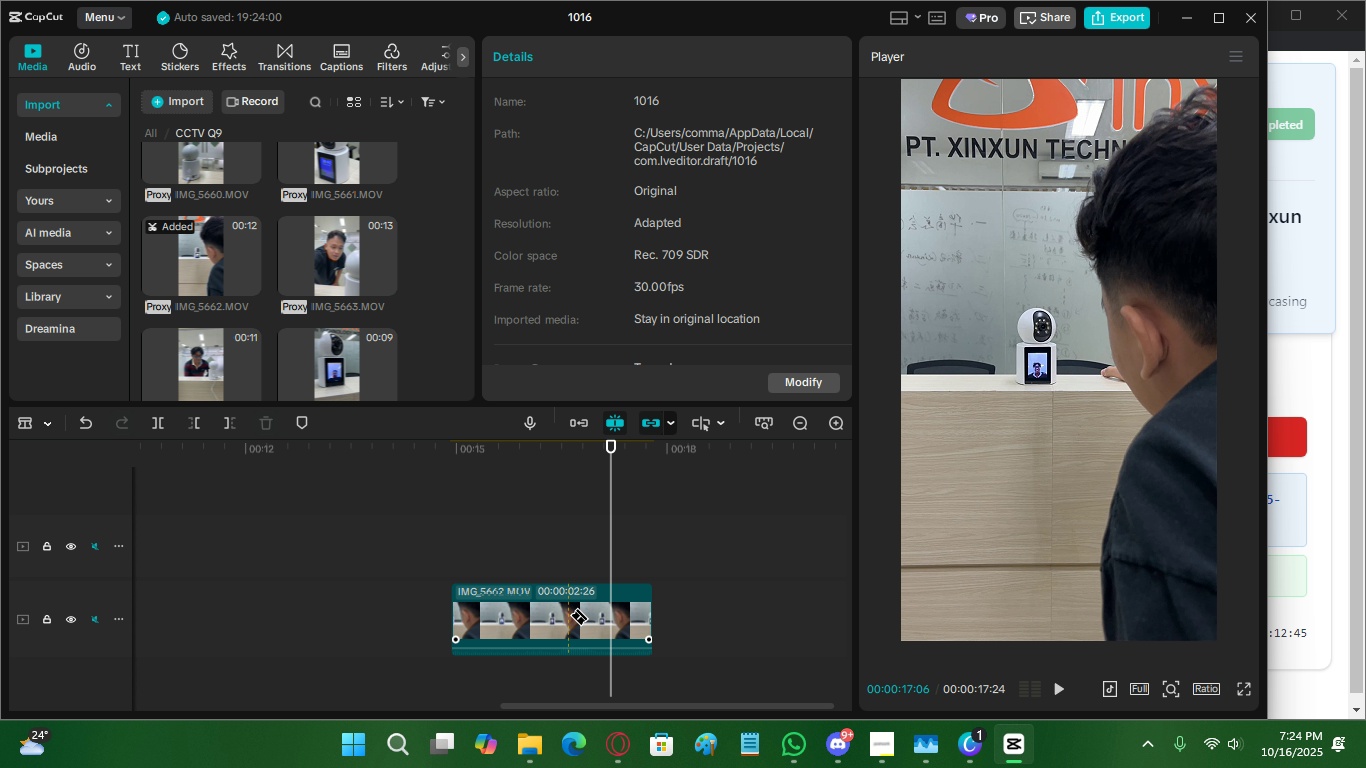 
left_click([569, 615])
 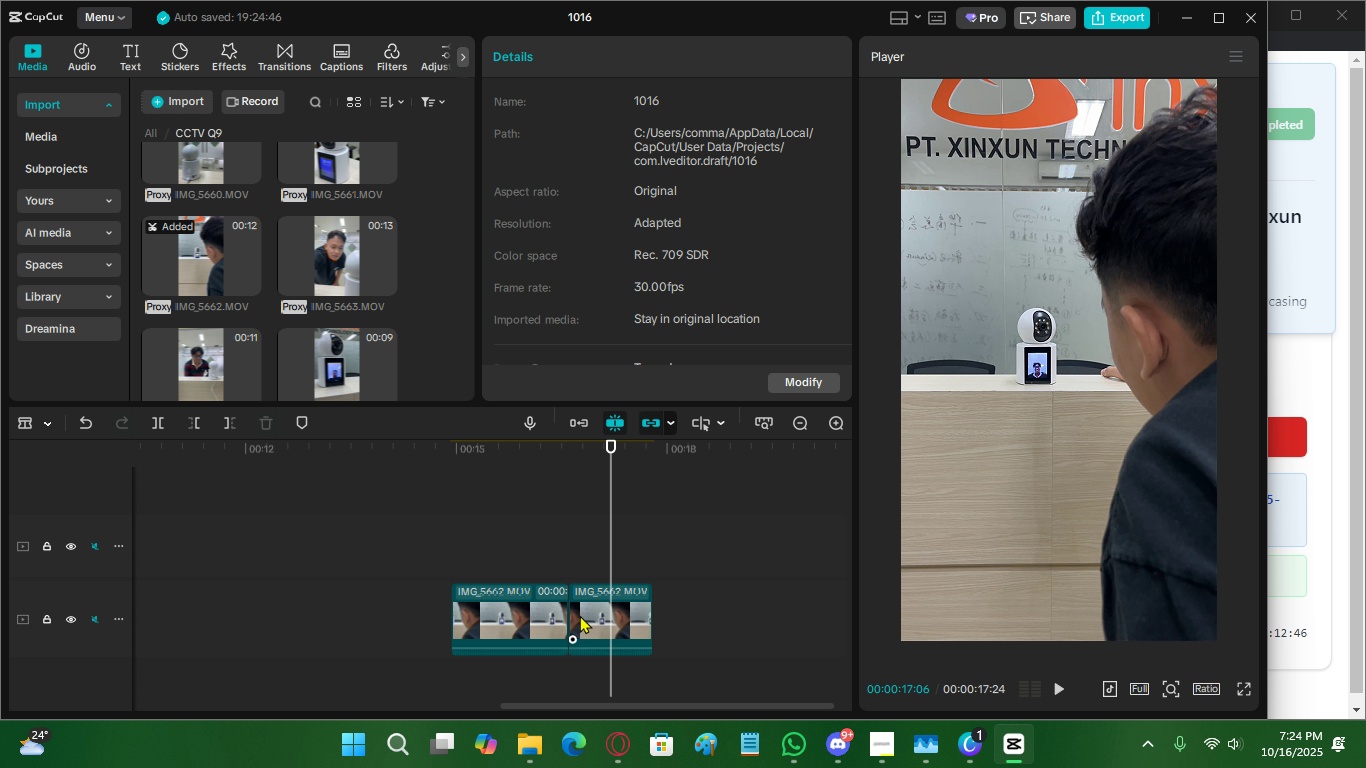 
key(V)
 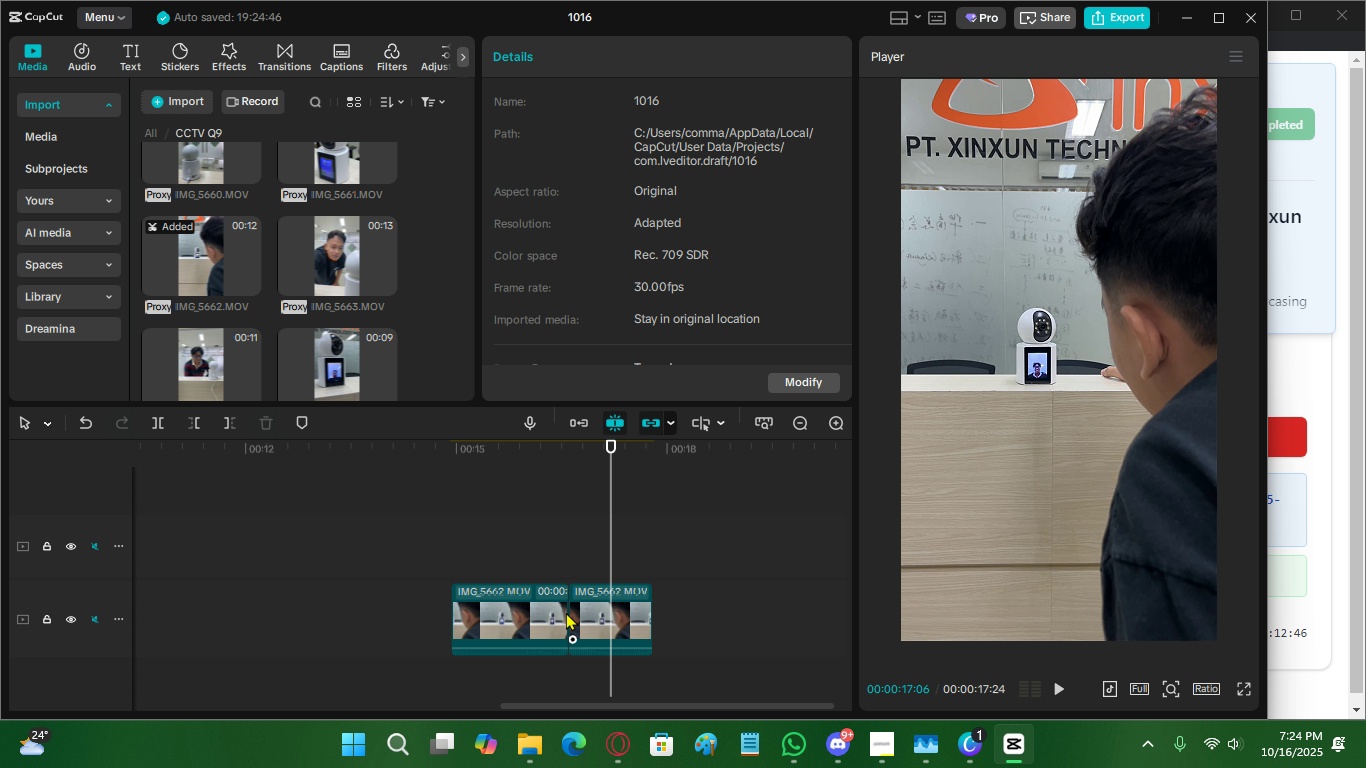 
double_click([591, 616])
 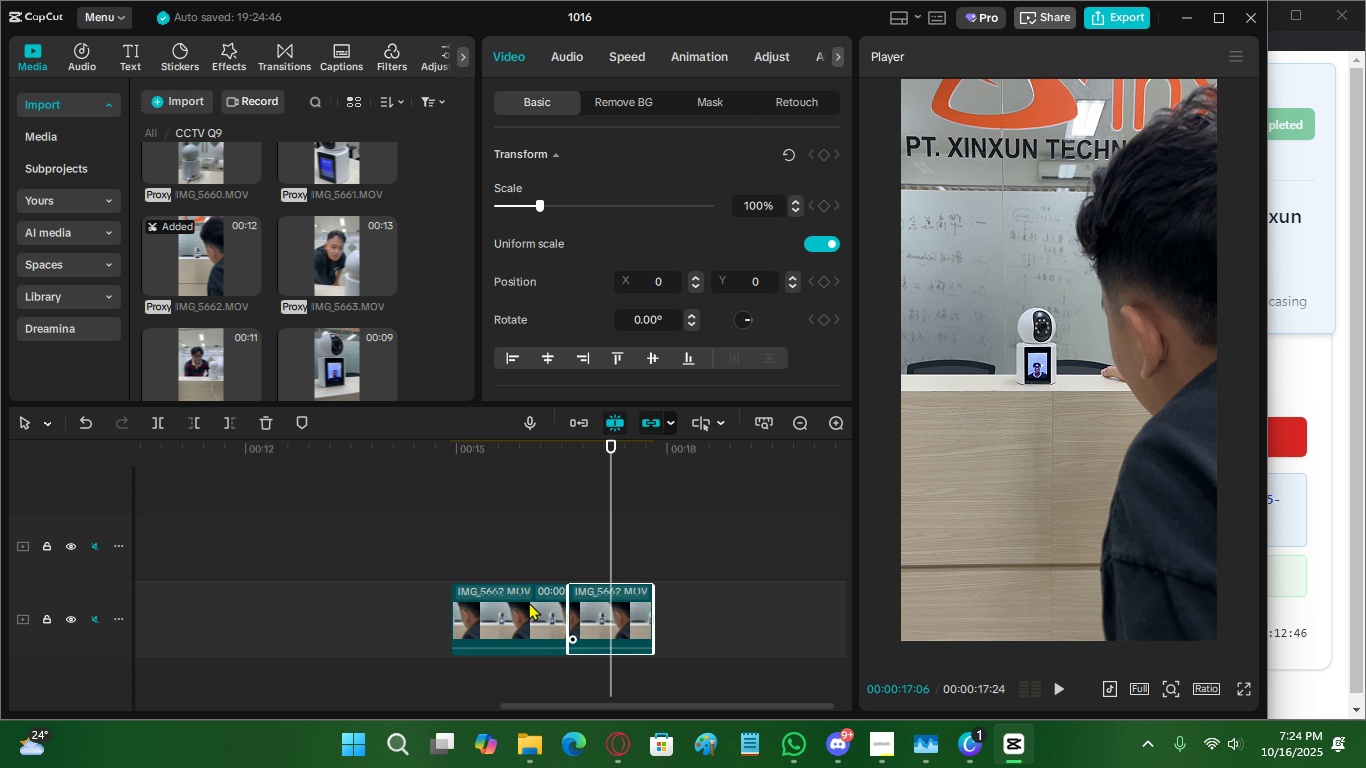 
key(X)
 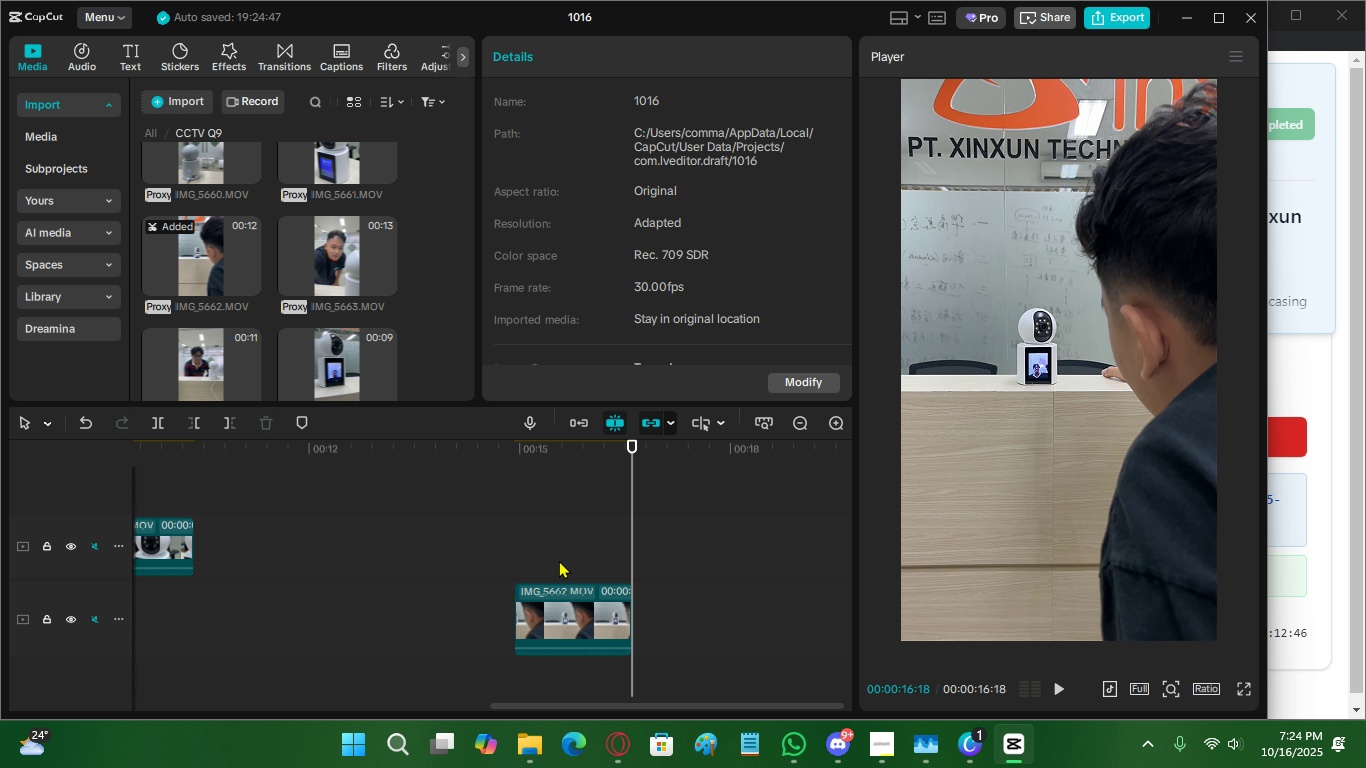 
left_click([560, 559])
 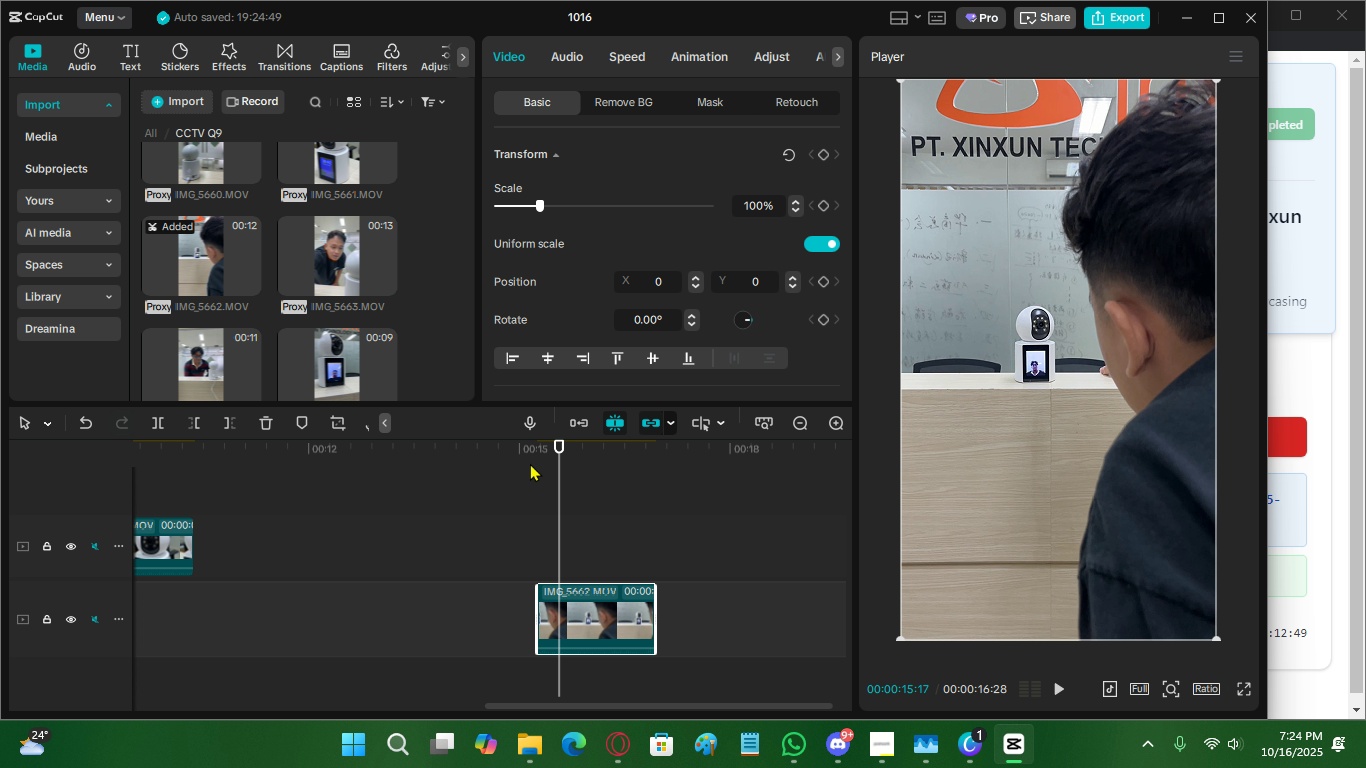 
key(Control+S)
 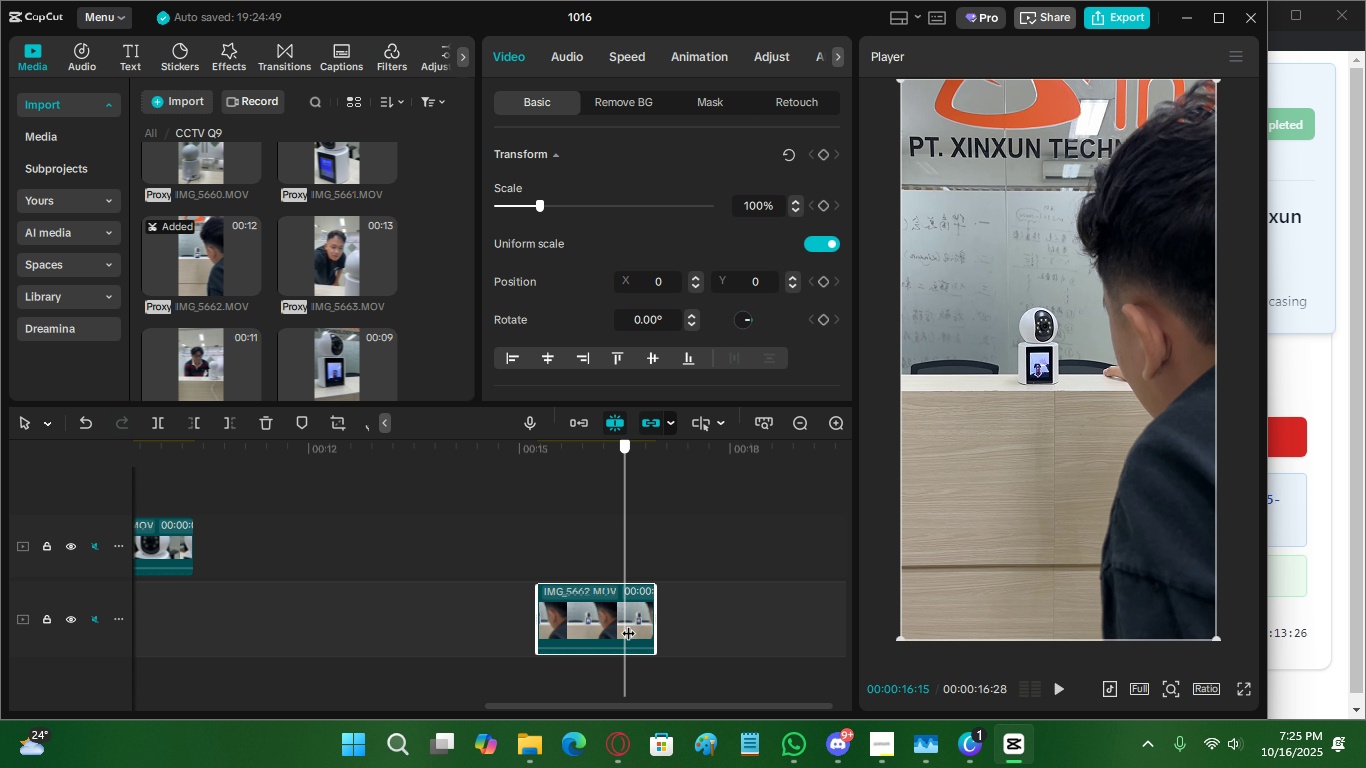 
wait(41.01)
 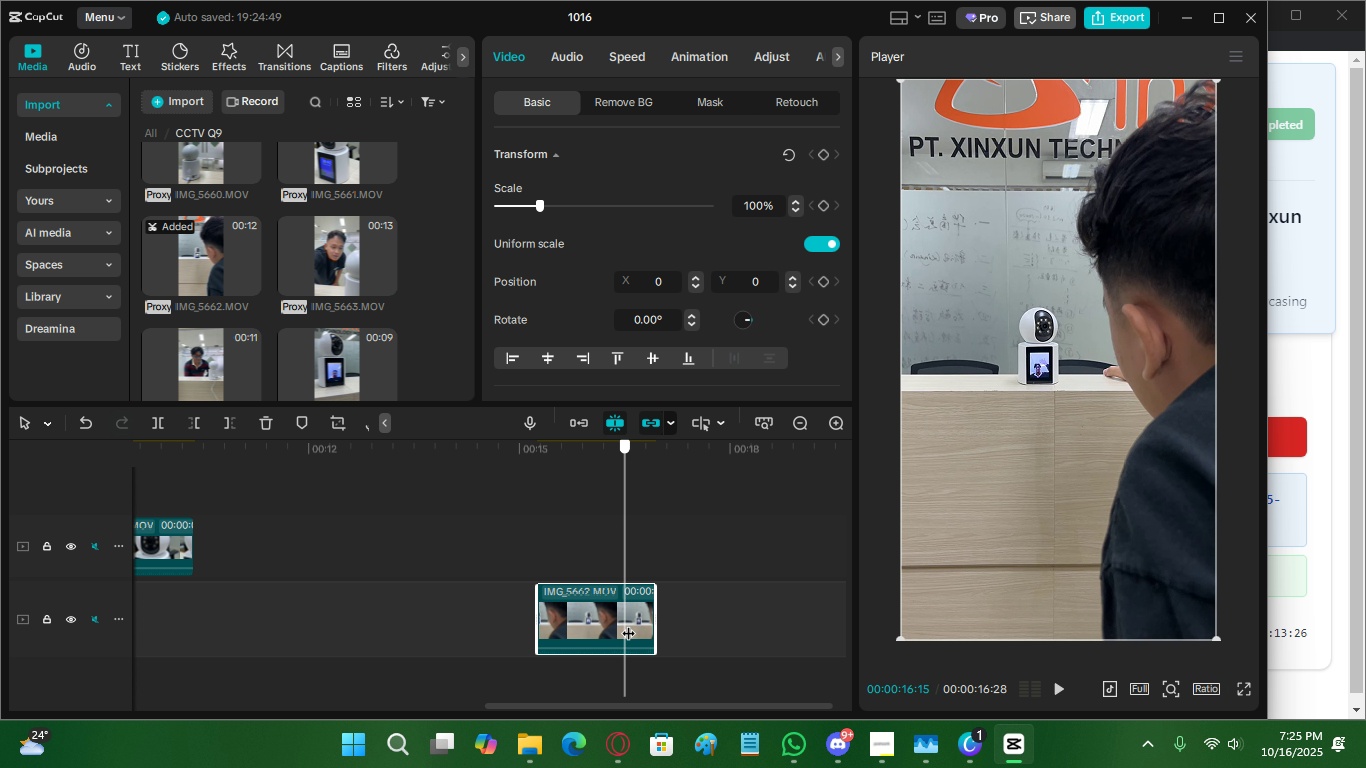 
double_click([538, 537])
 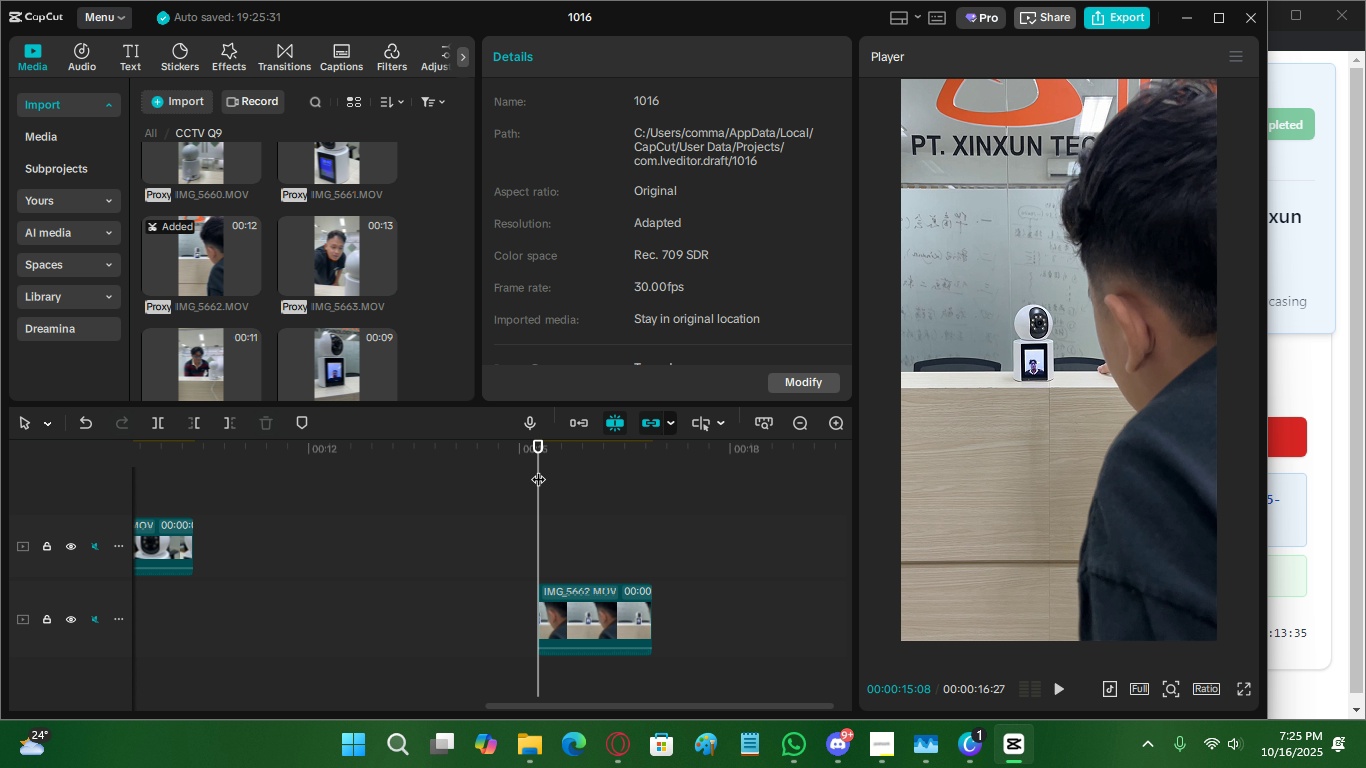 
left_click([580, 457])
 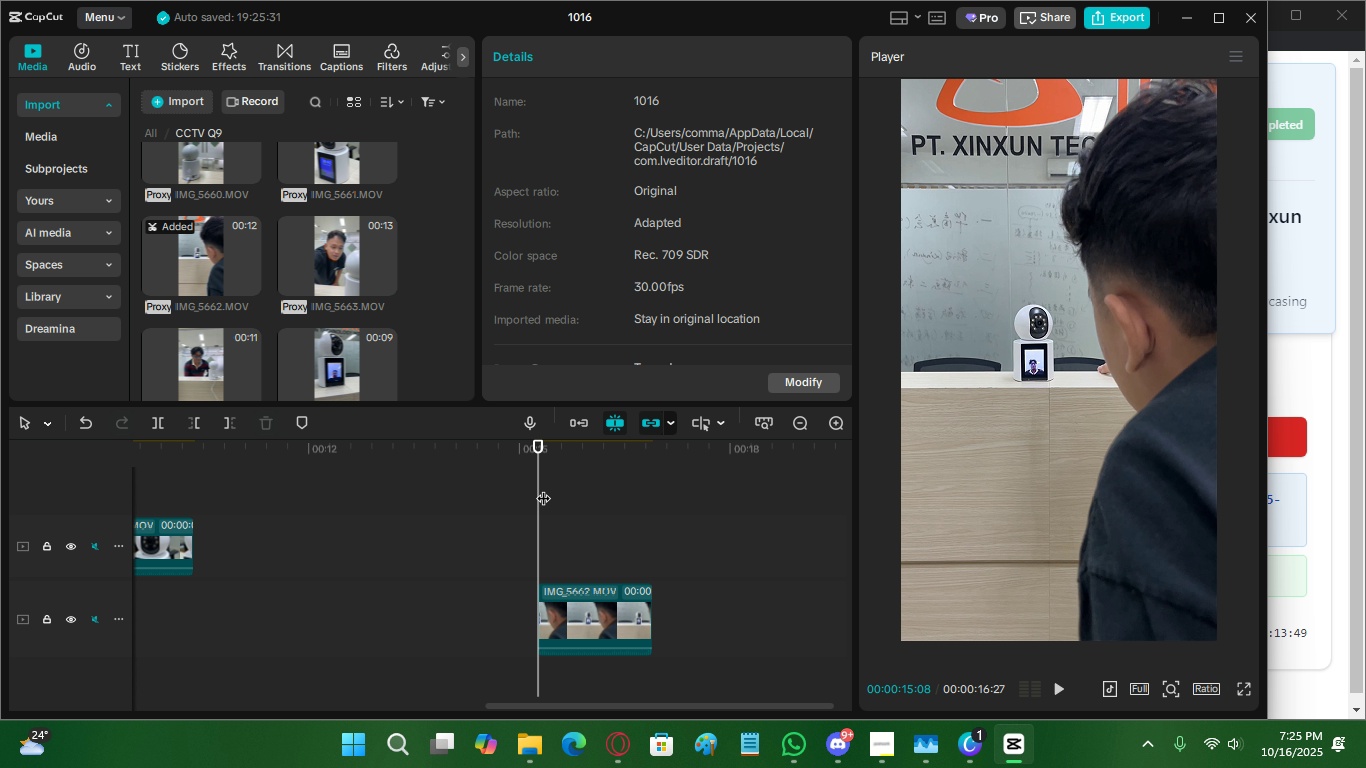 
wait(18.27)
 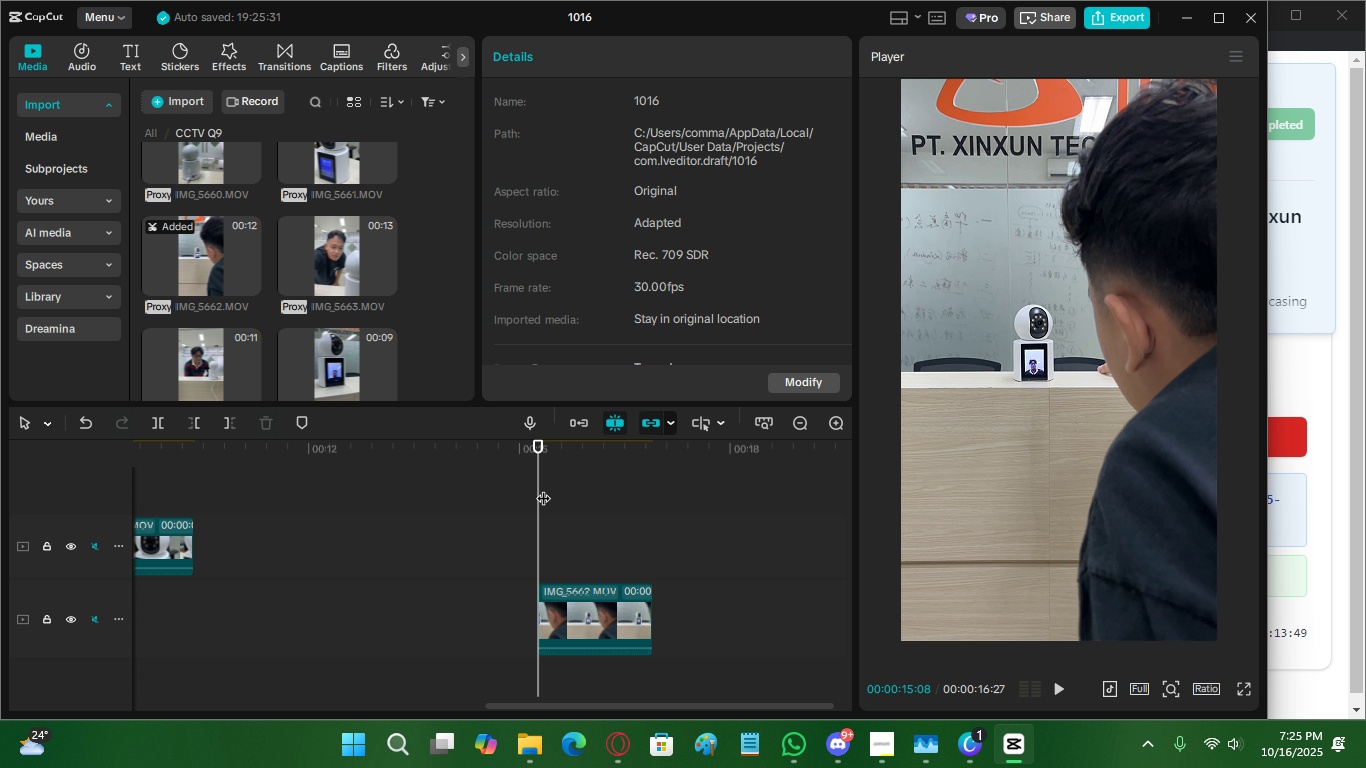 
left_click([589, 595])
 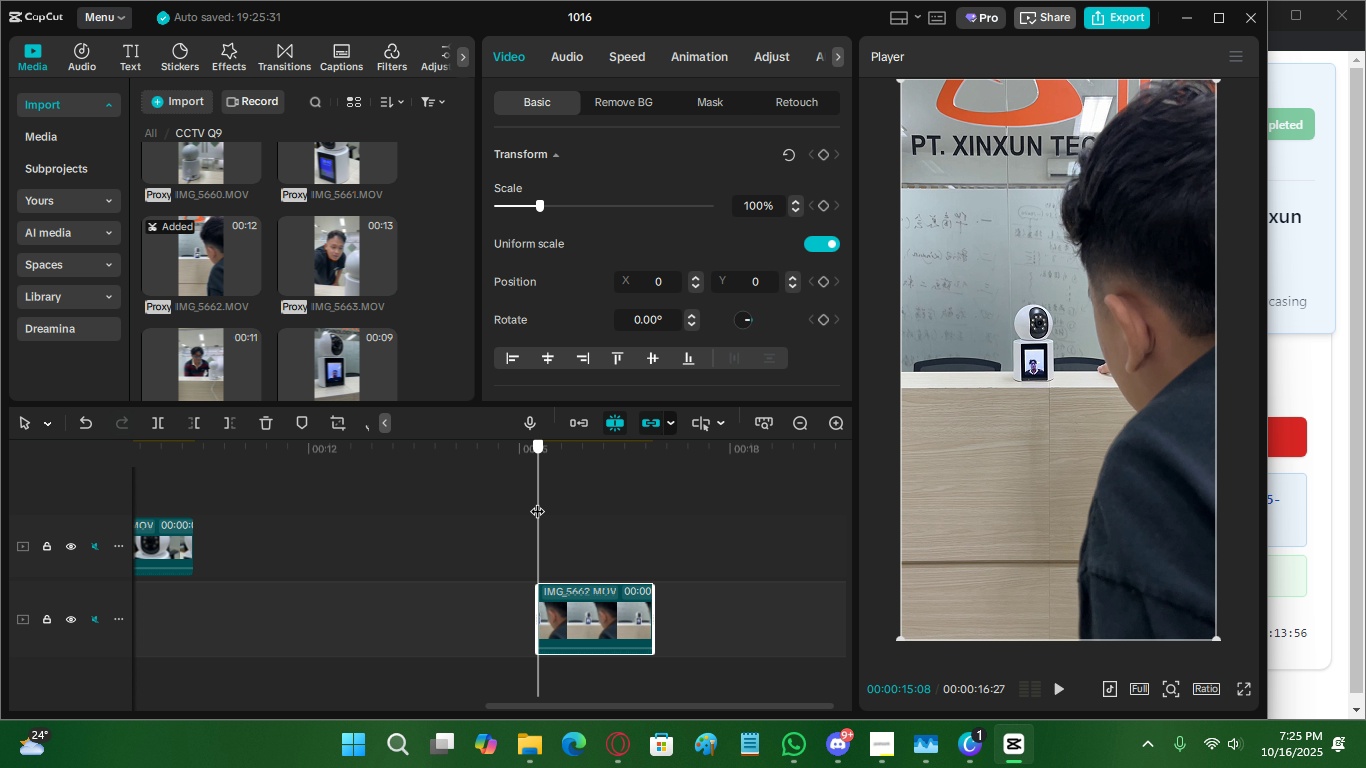 
left_click([595, 609])
 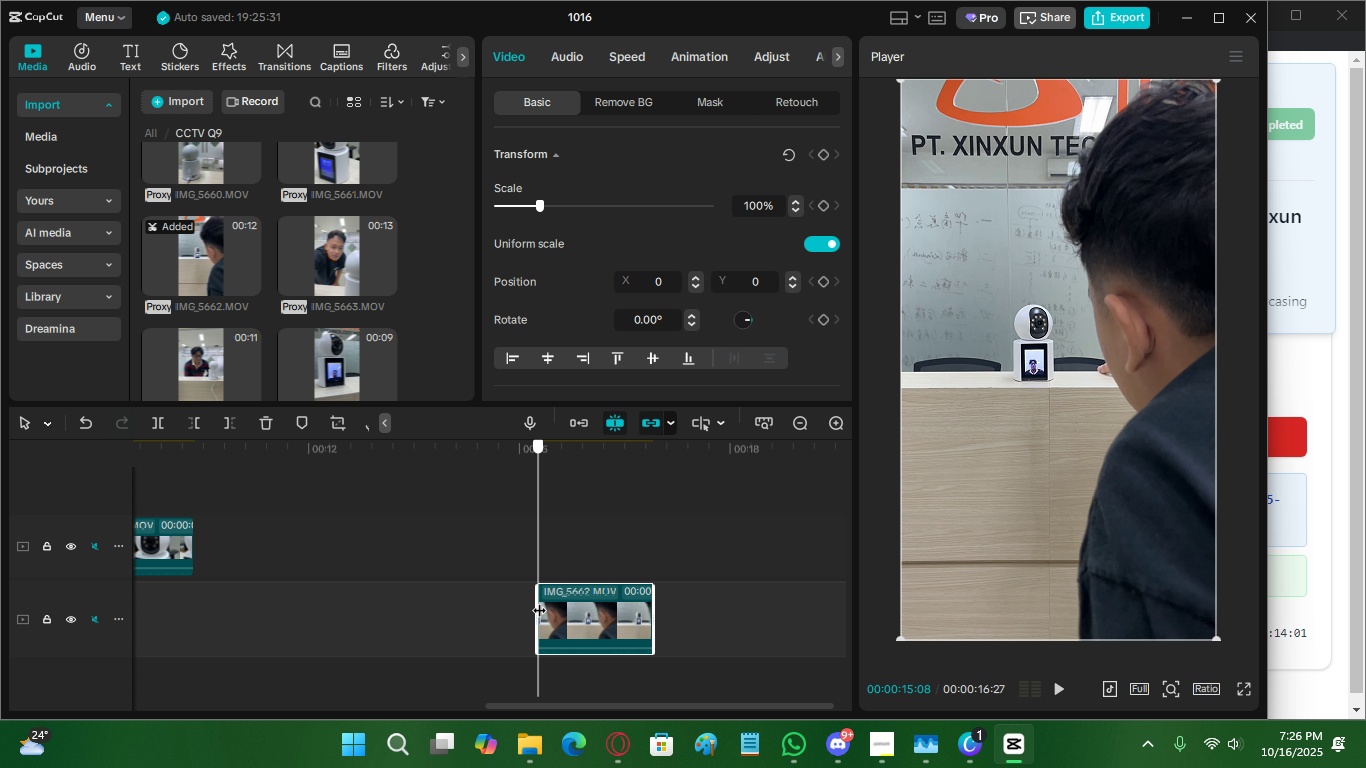 
left_click([561, 562])
 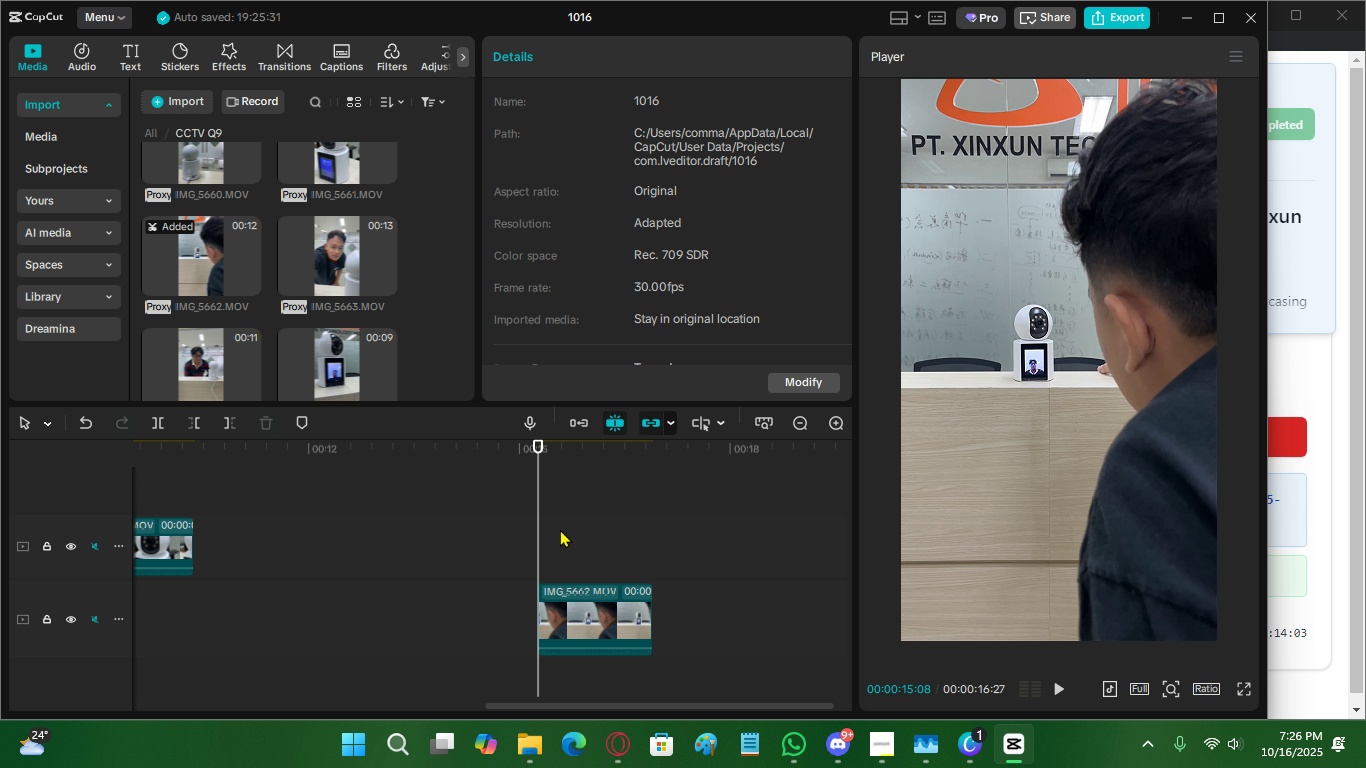 
left_click([580, 593])
 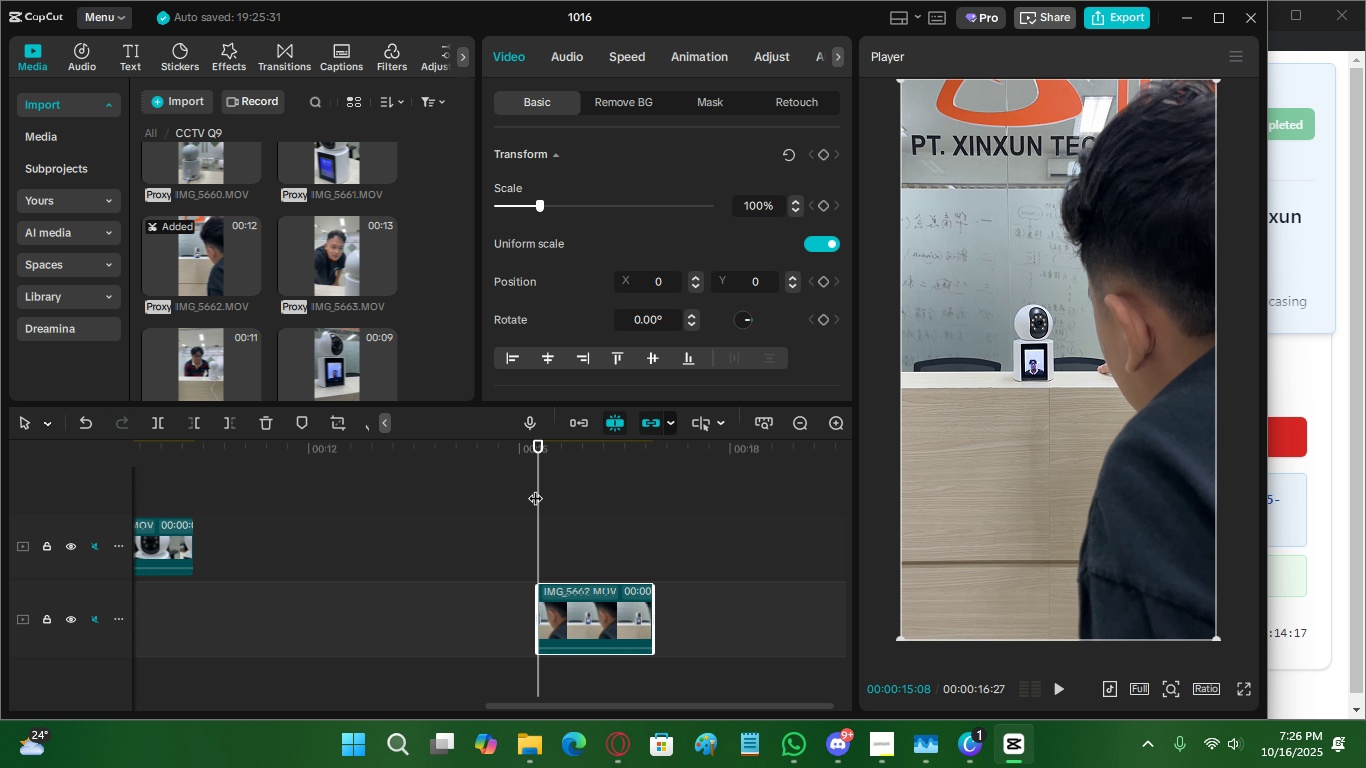 
wait(18.57)
 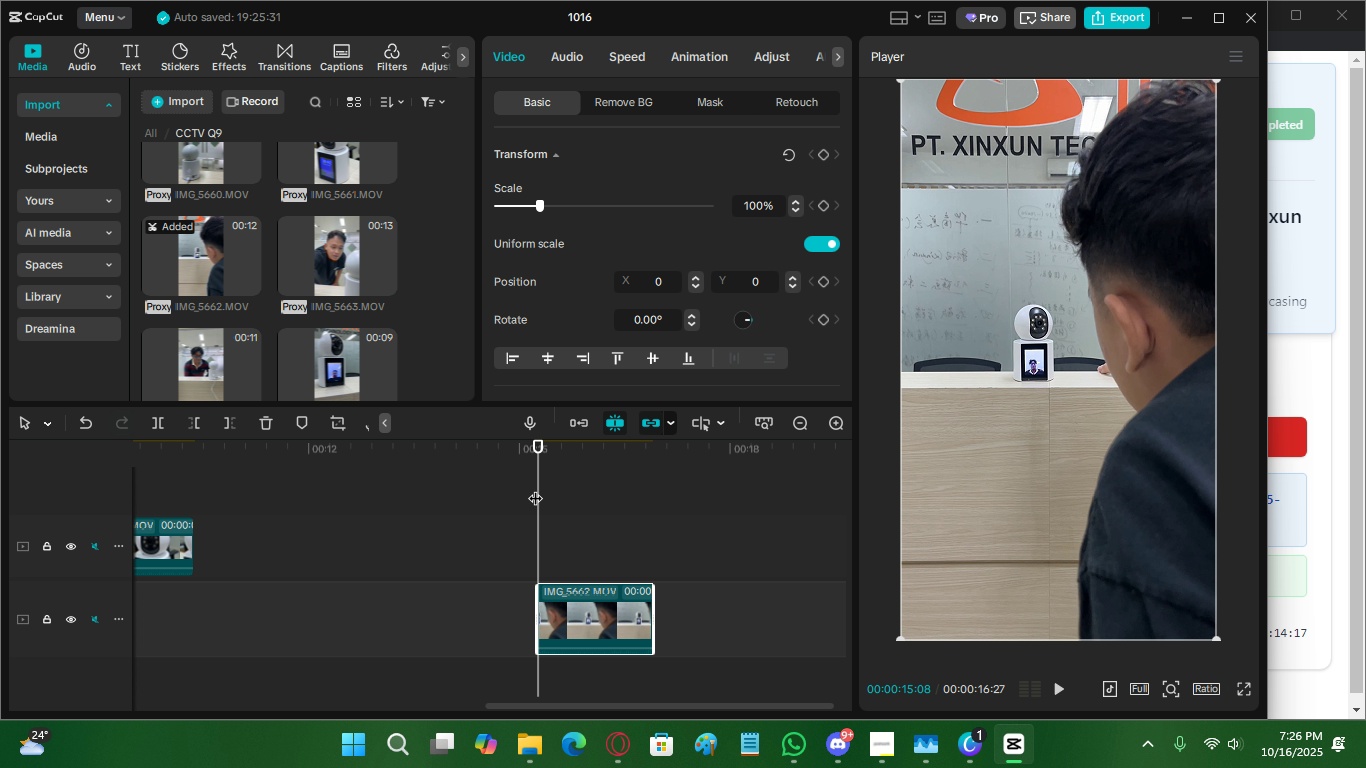 
left_click([553, 452])
 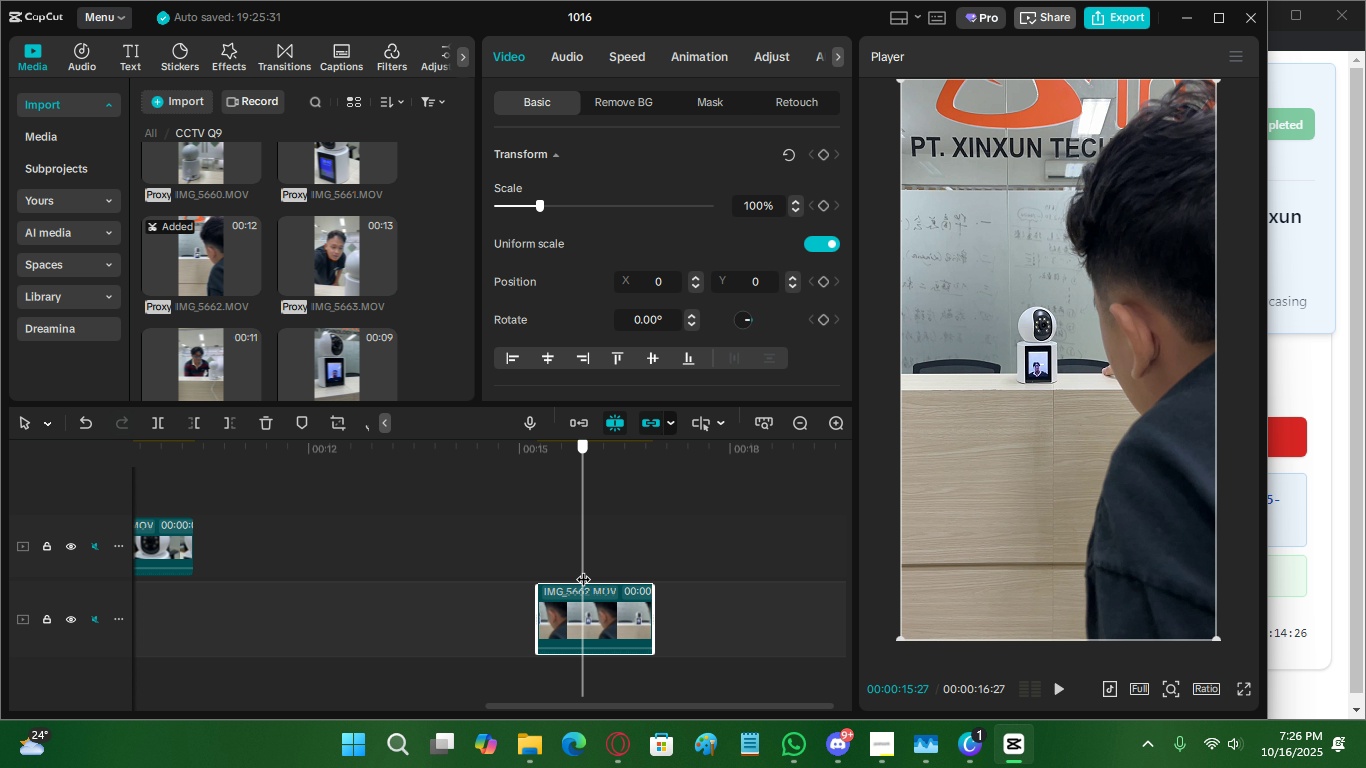 
left_click([560, 546])
 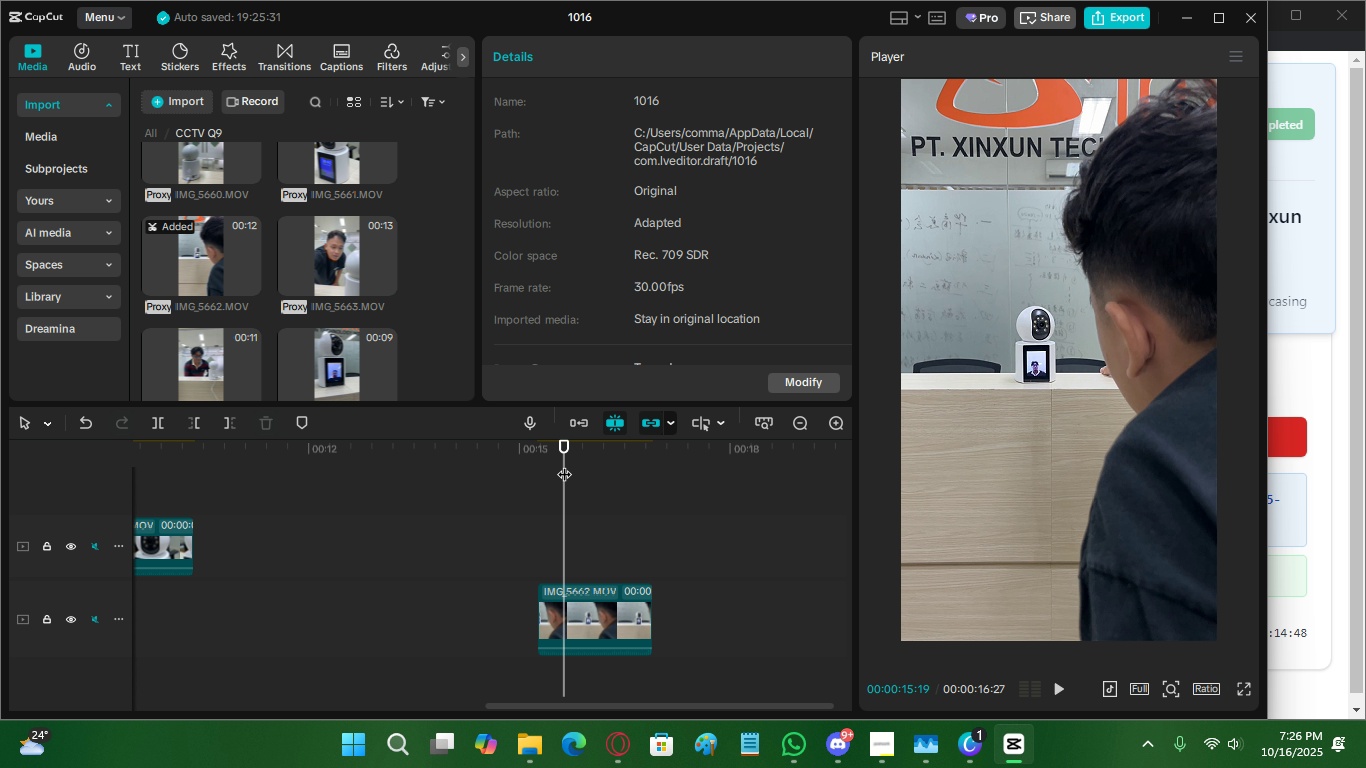 
wait(26.51)
 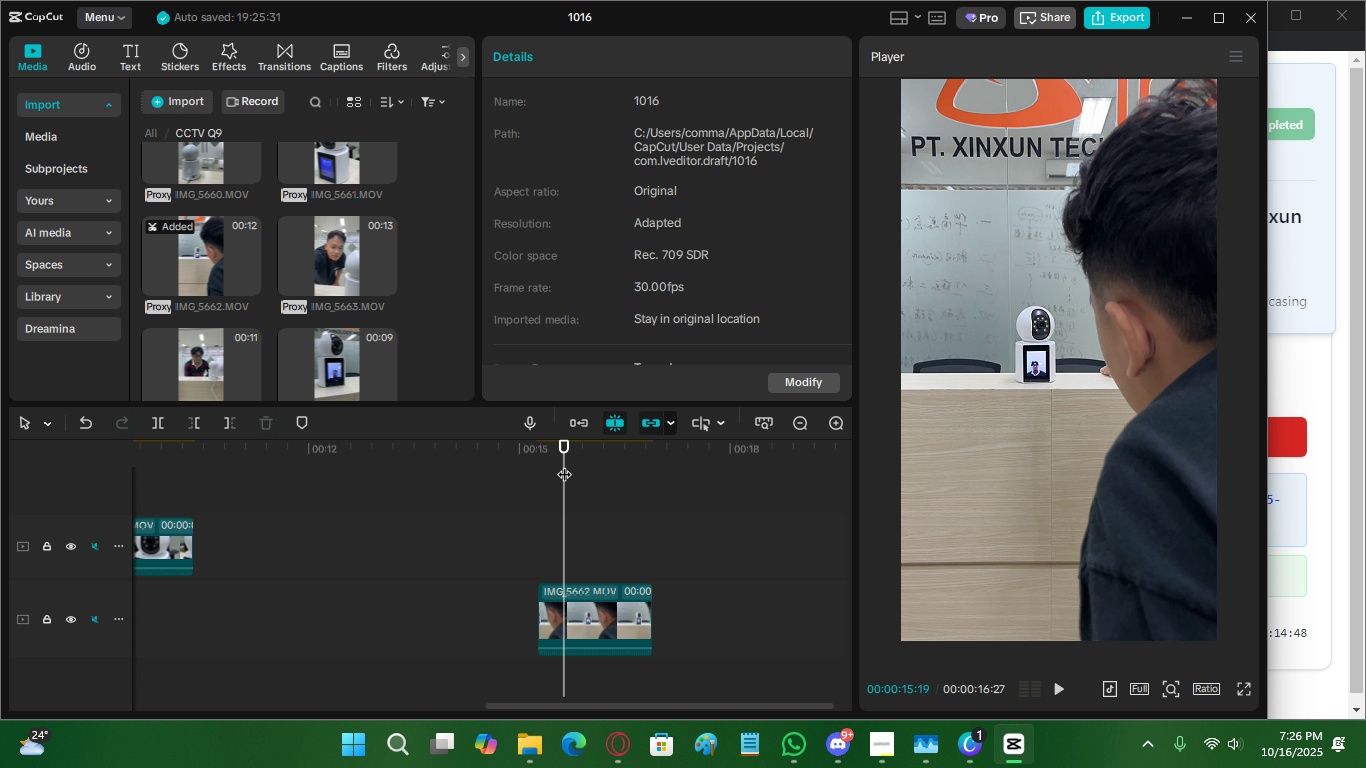 
left_click([581, 642])
 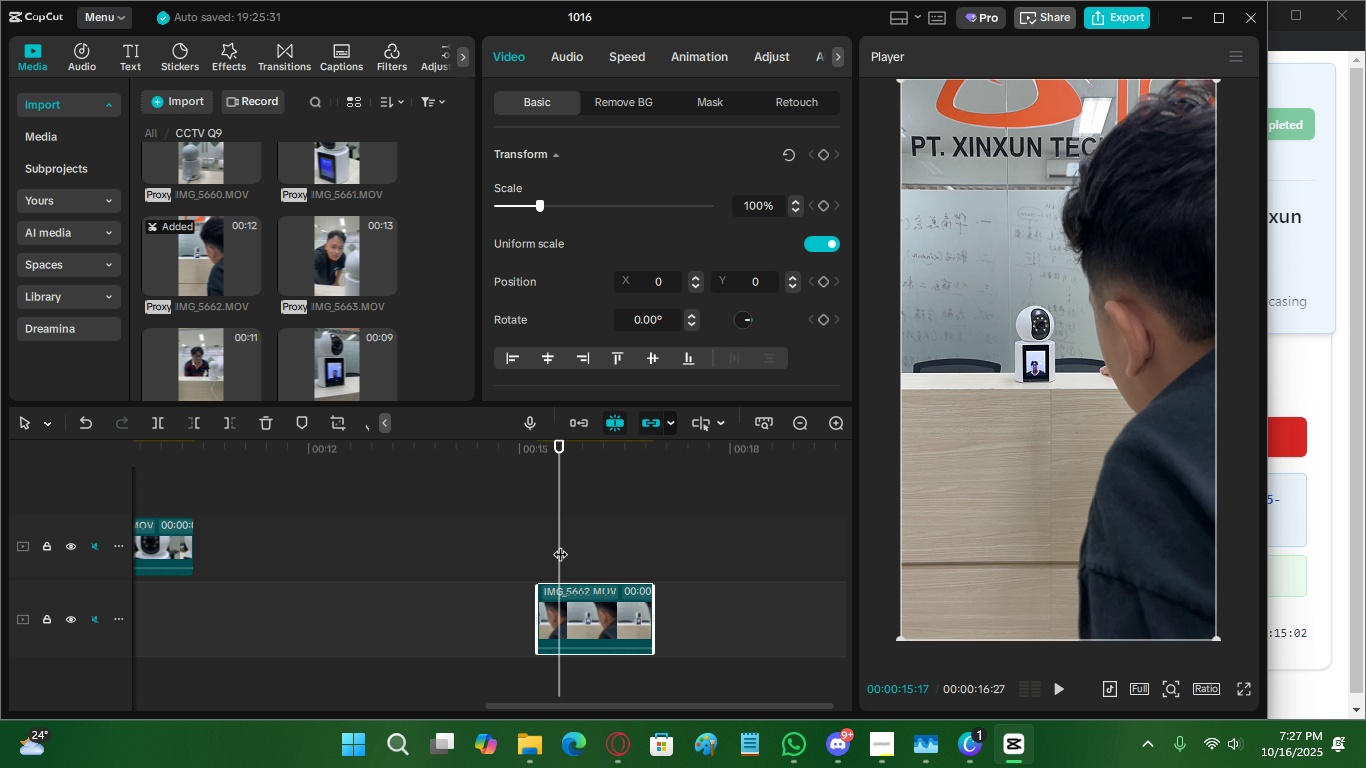 
wait(13.9)
 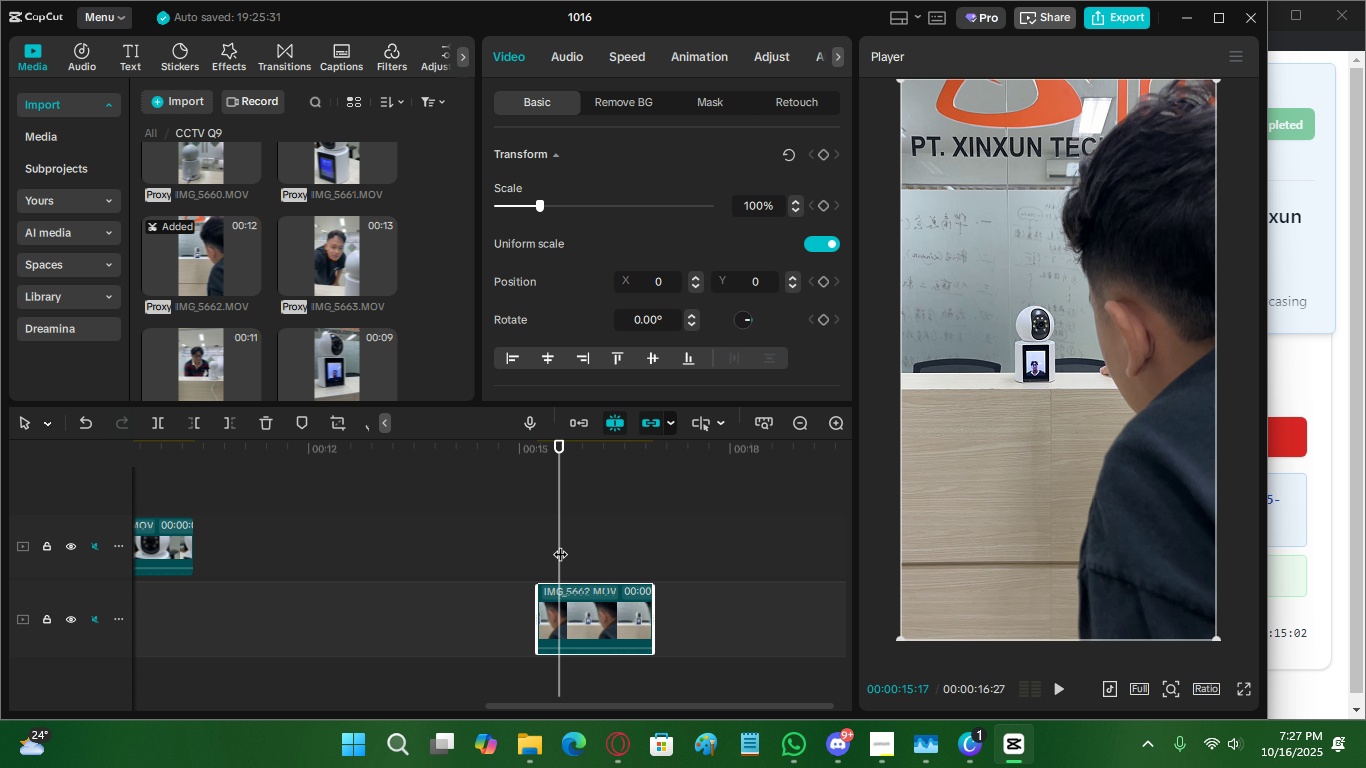 
left_click([576, 446])
 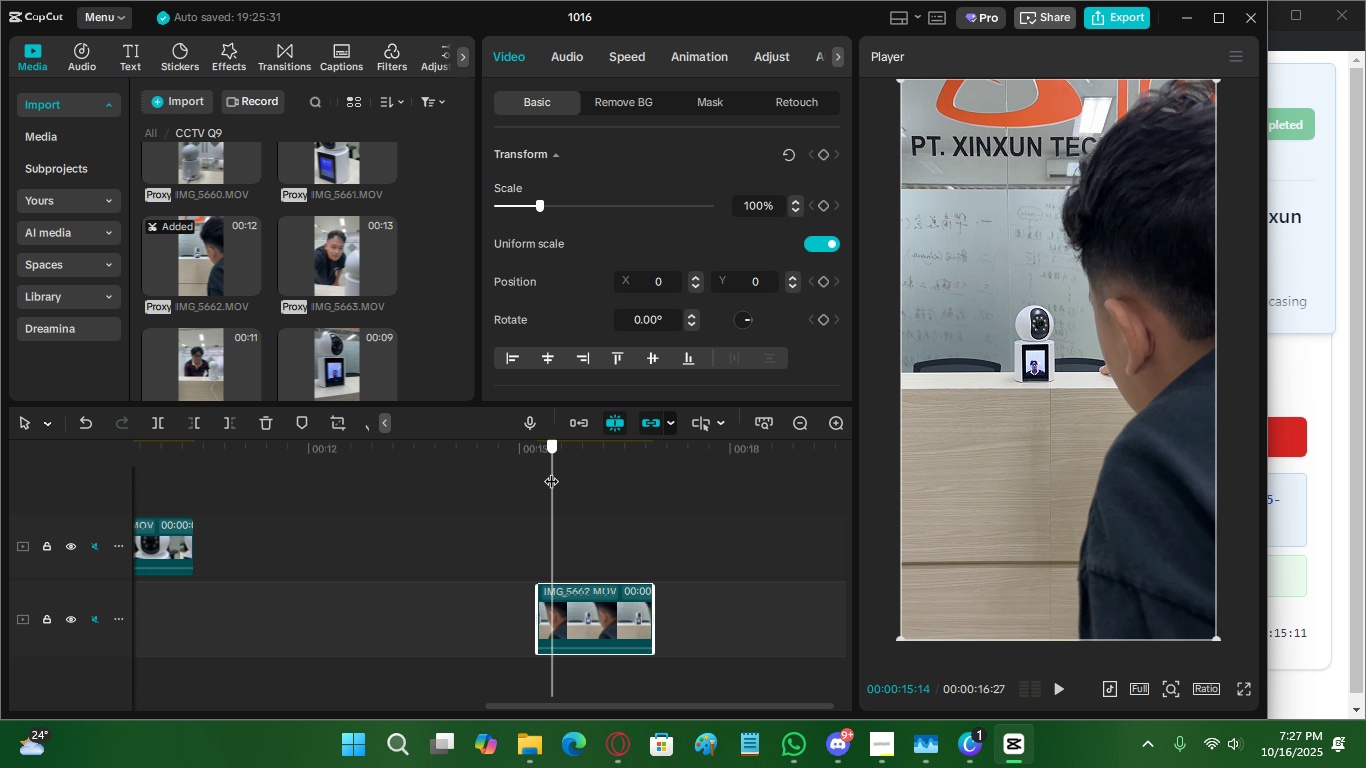 
wait(5.89)
 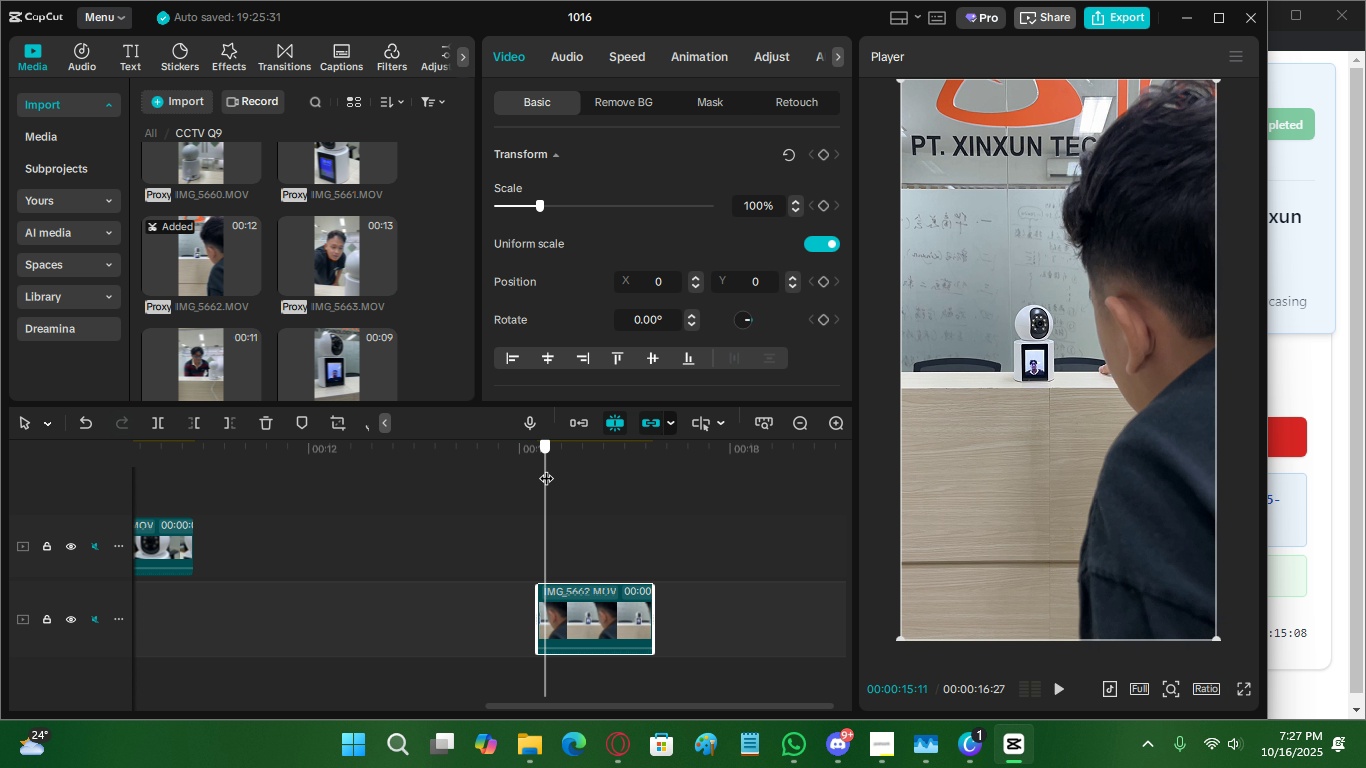 
double_click([835, 420])
 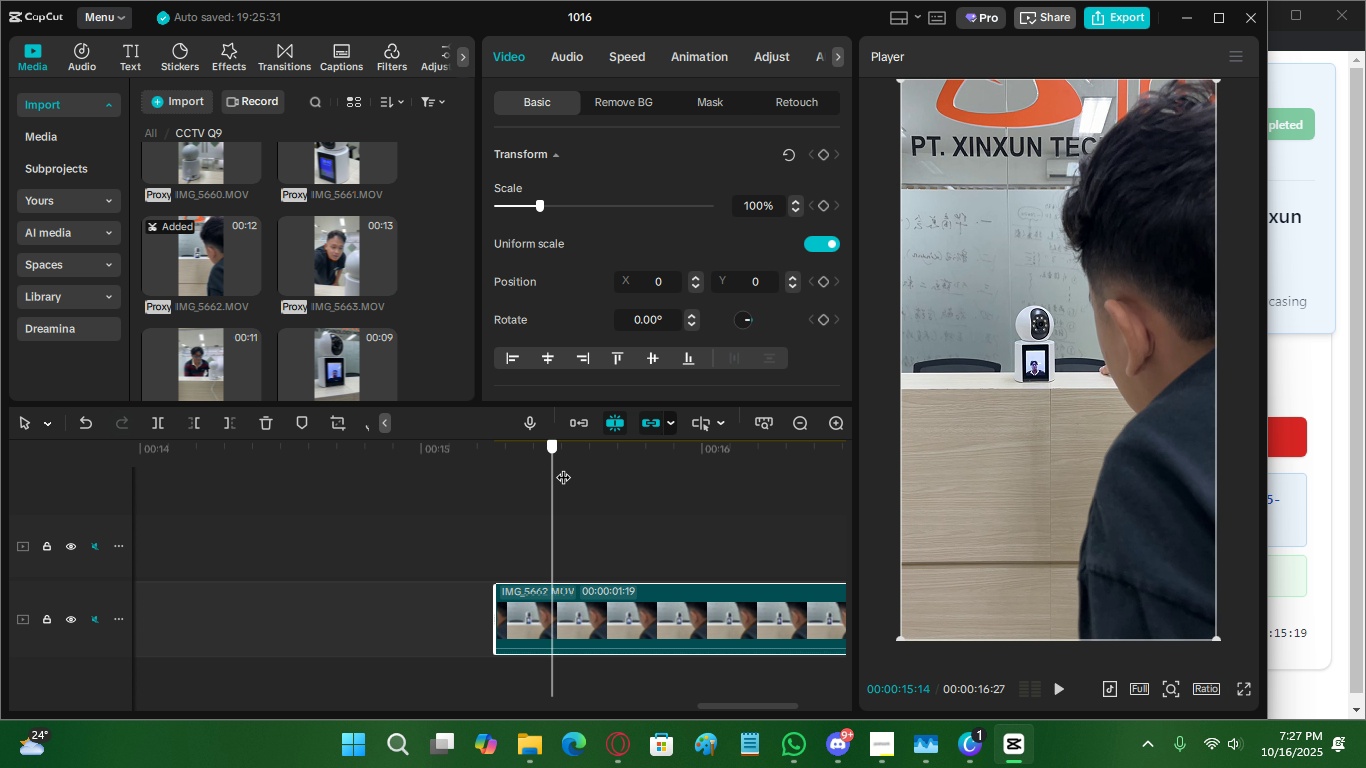 
wait(7.81)
 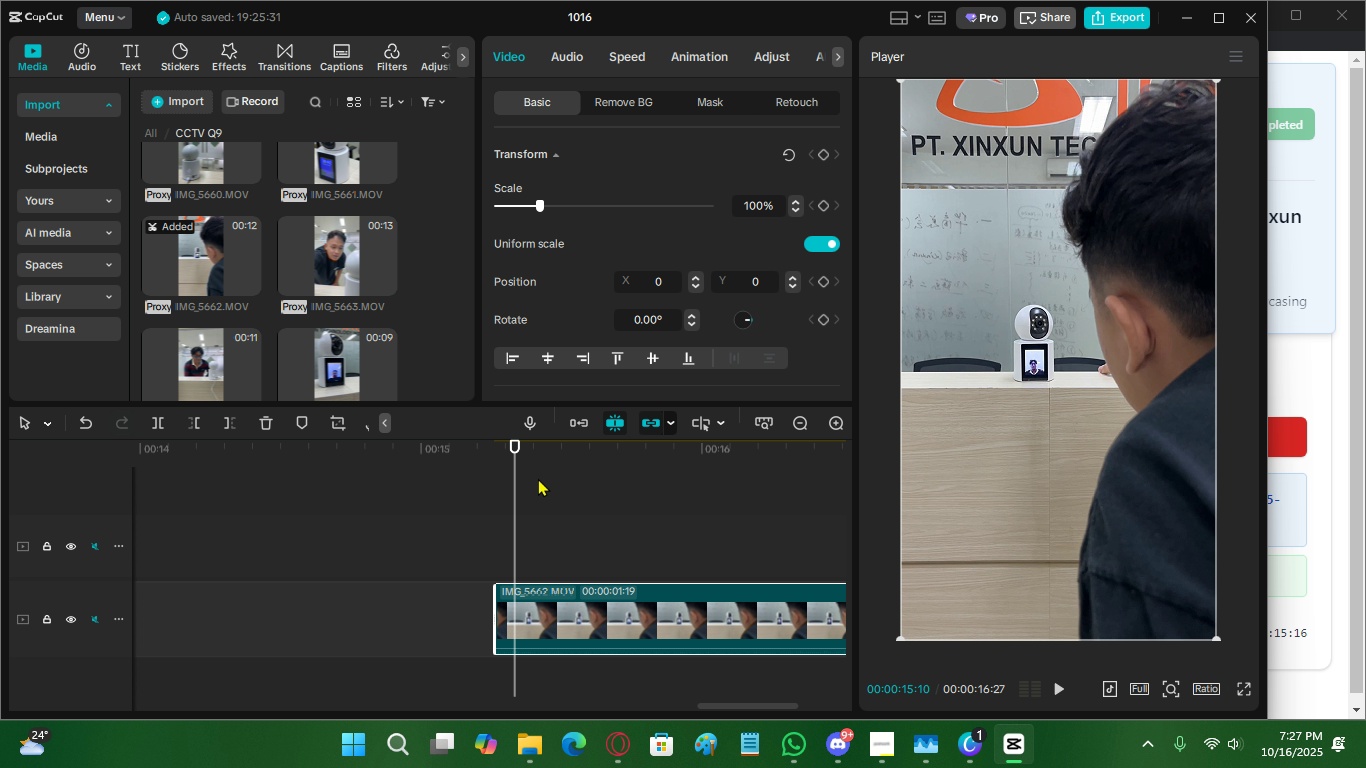 
left_click([799, 429])
 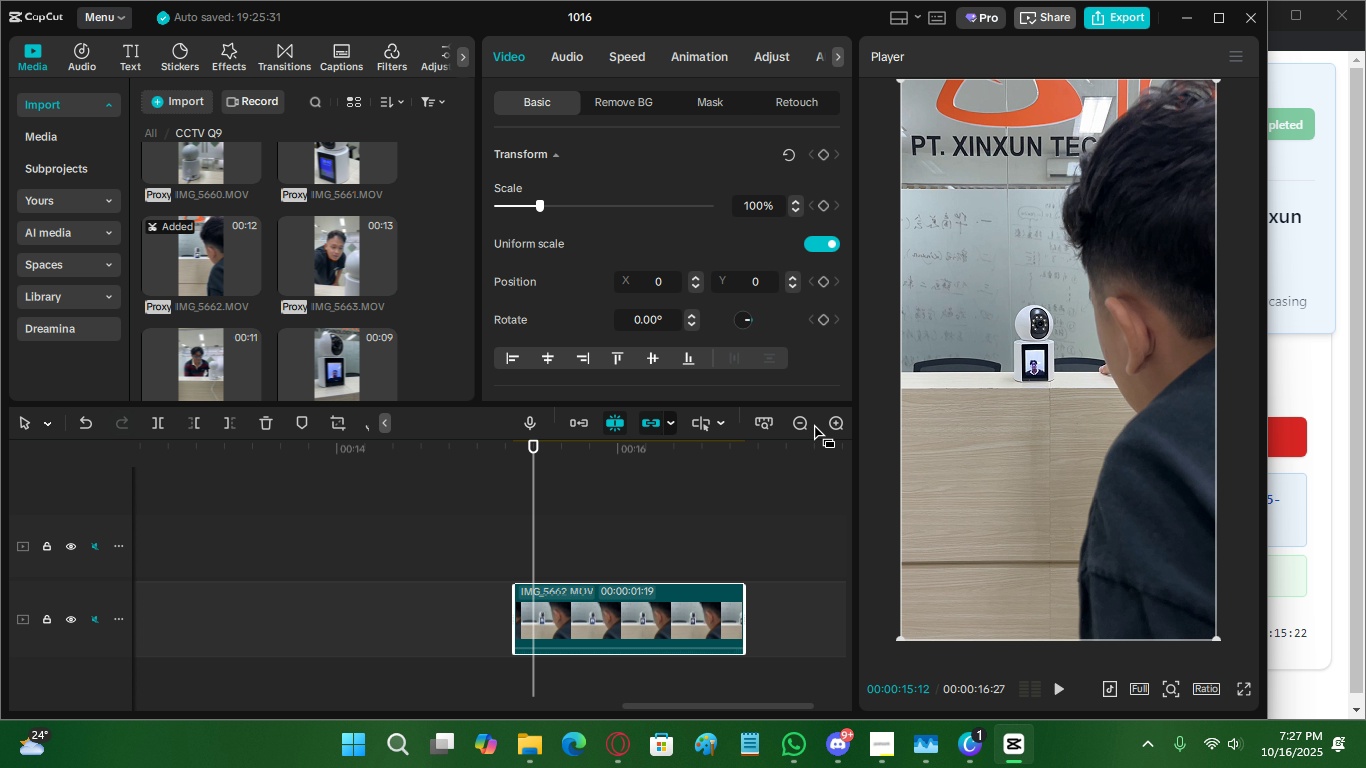 
left_click([807, 423])
 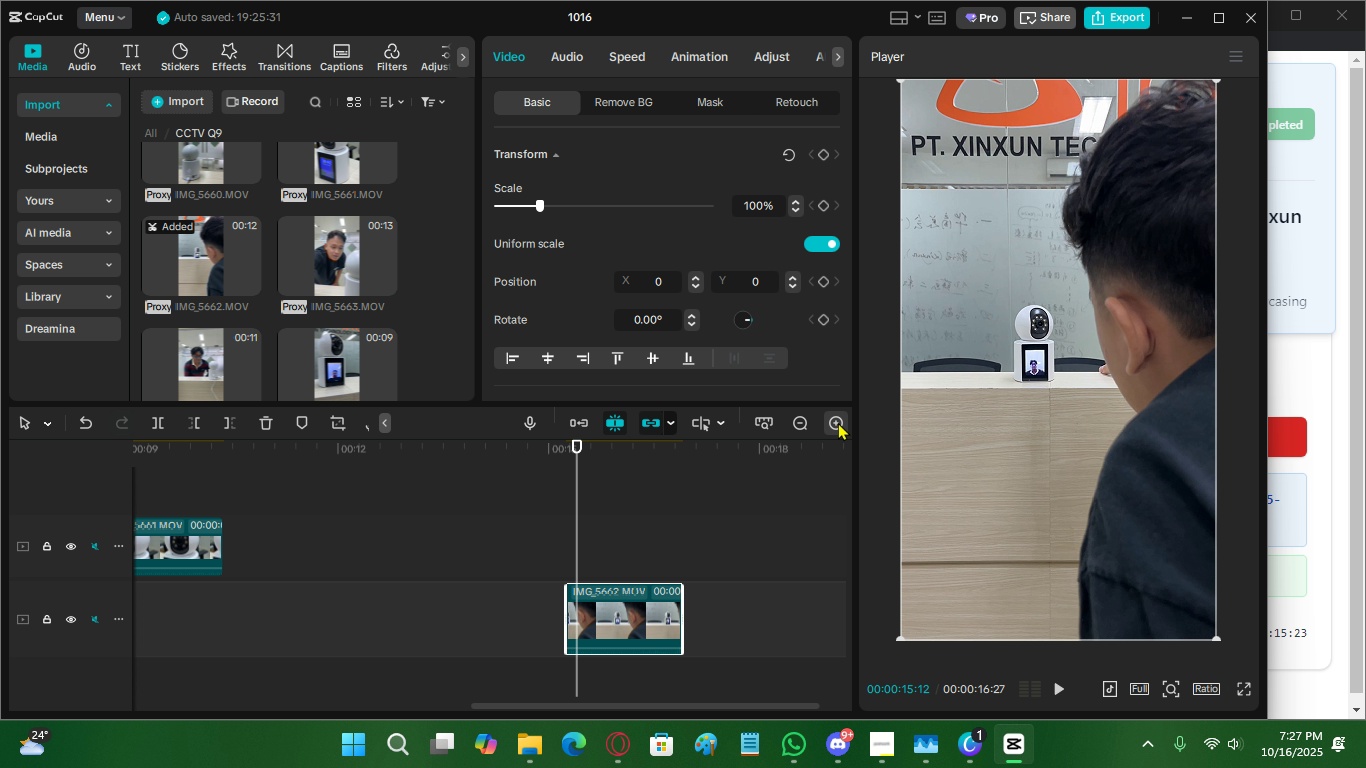 
left_click([838, 422])
 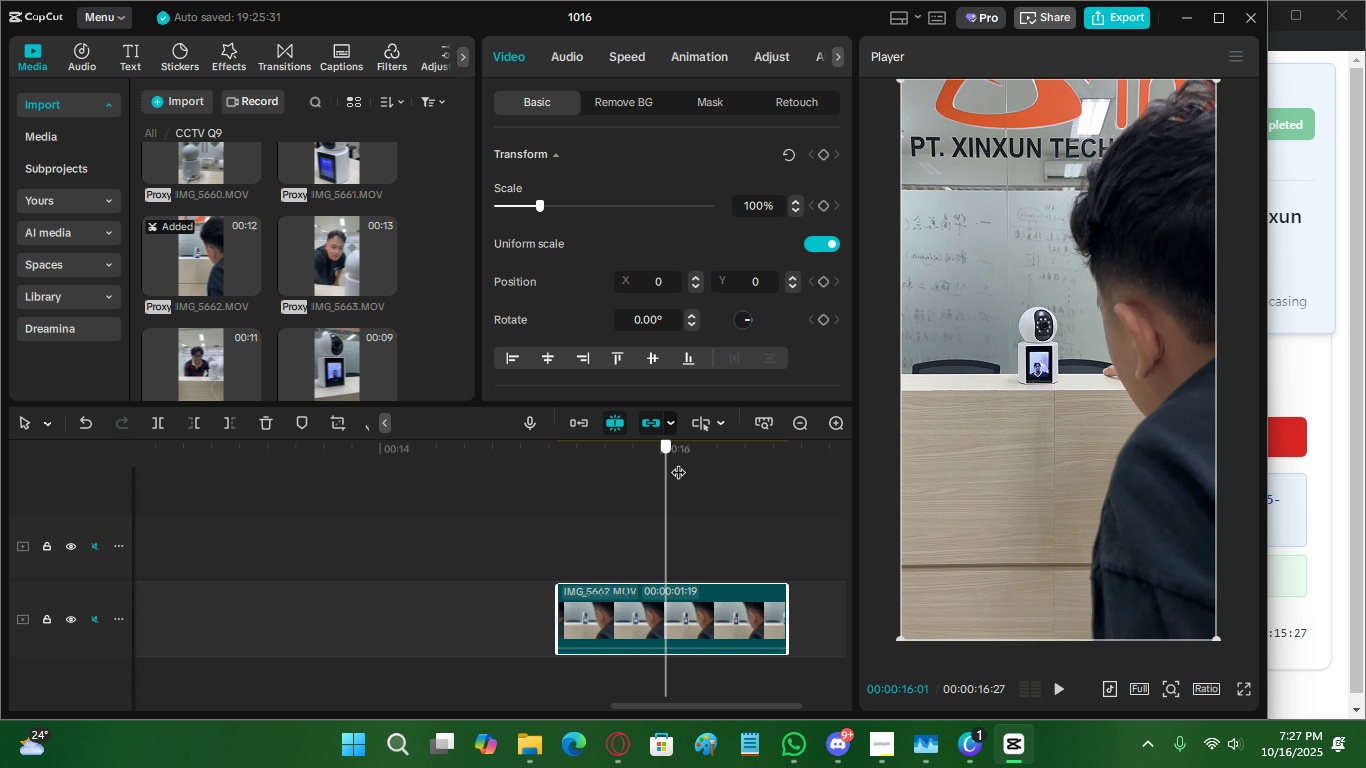 
wait(5.85)
 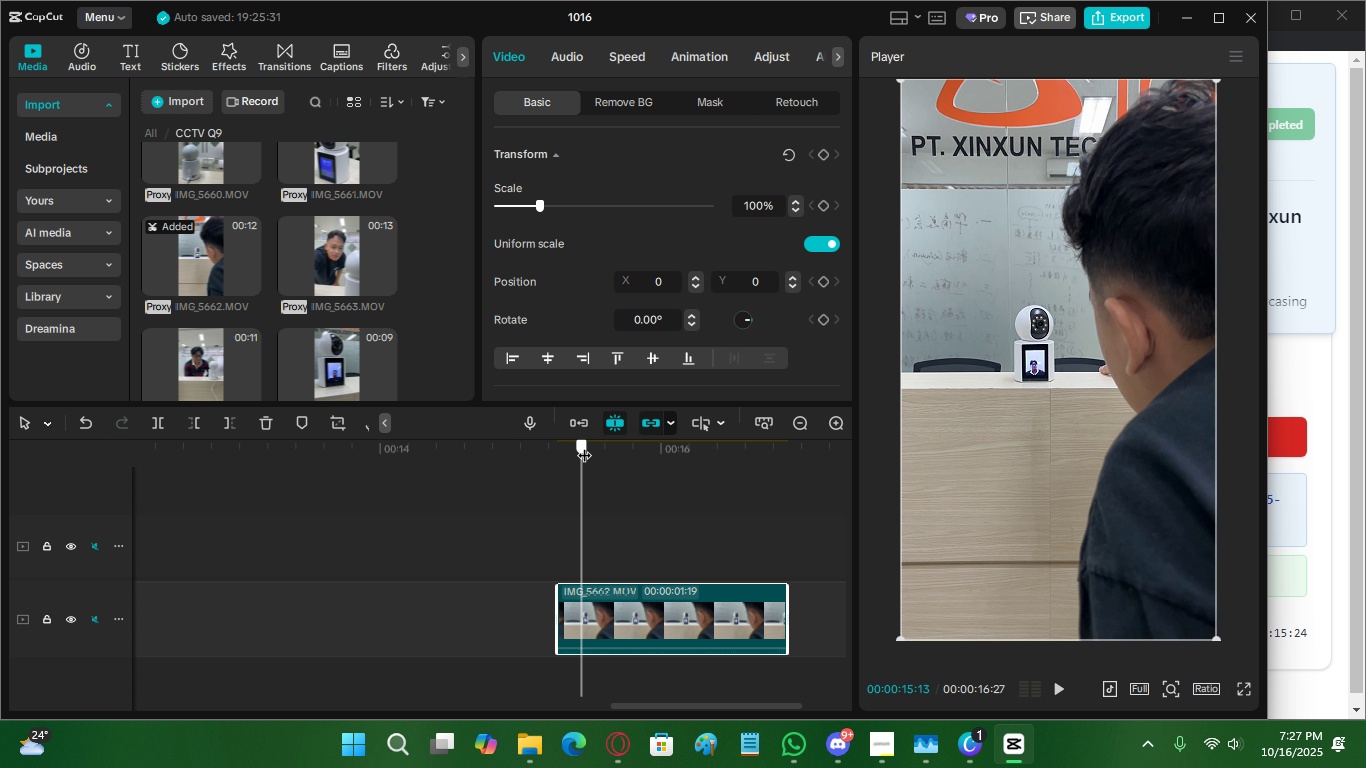 
key(C)
 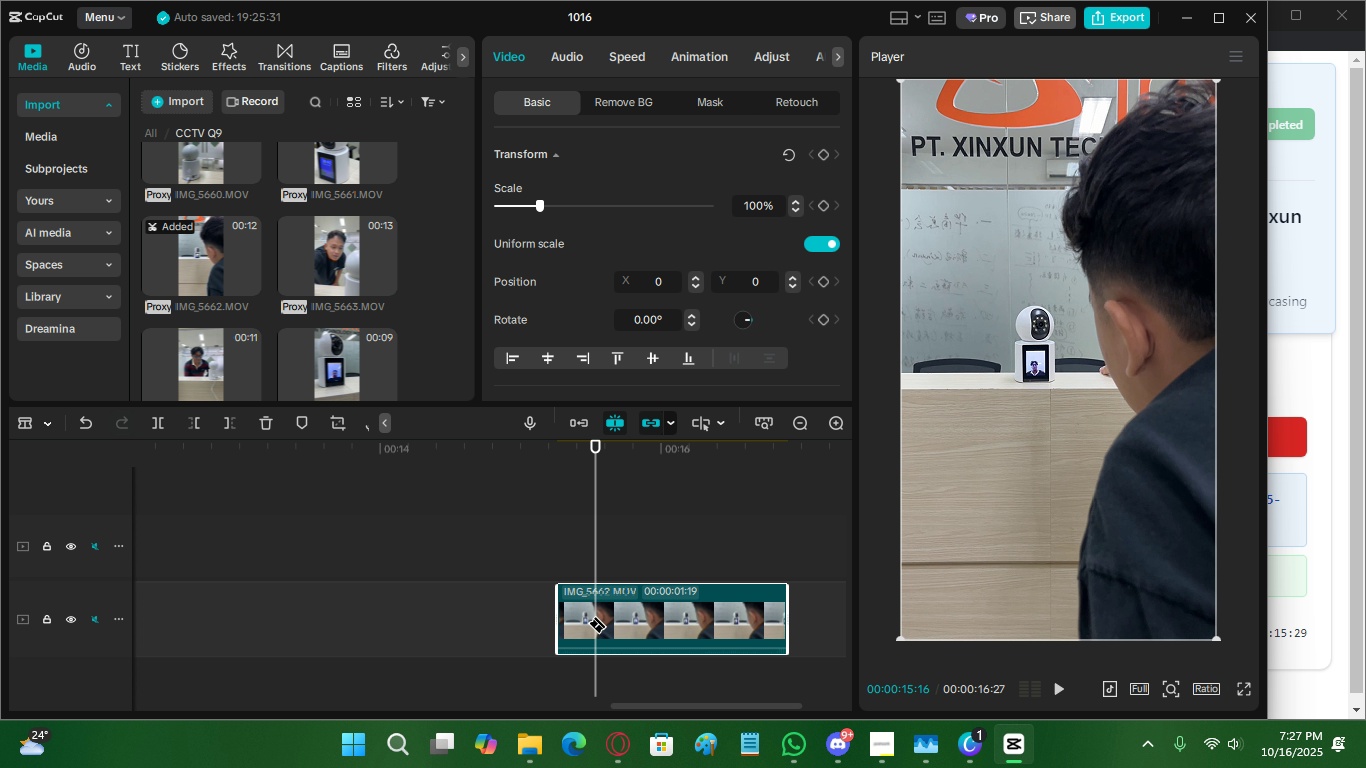 
left_click([597, 615])
 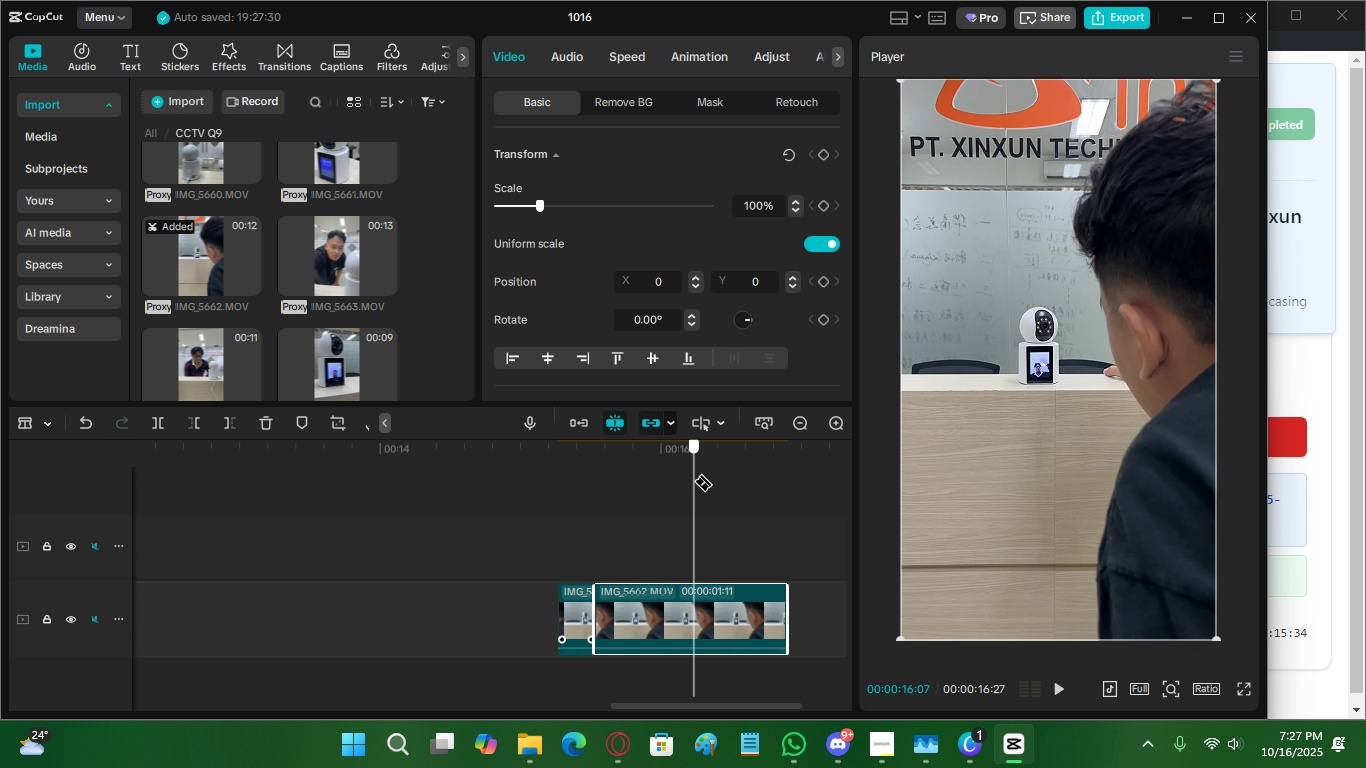 
wait(9.74)
 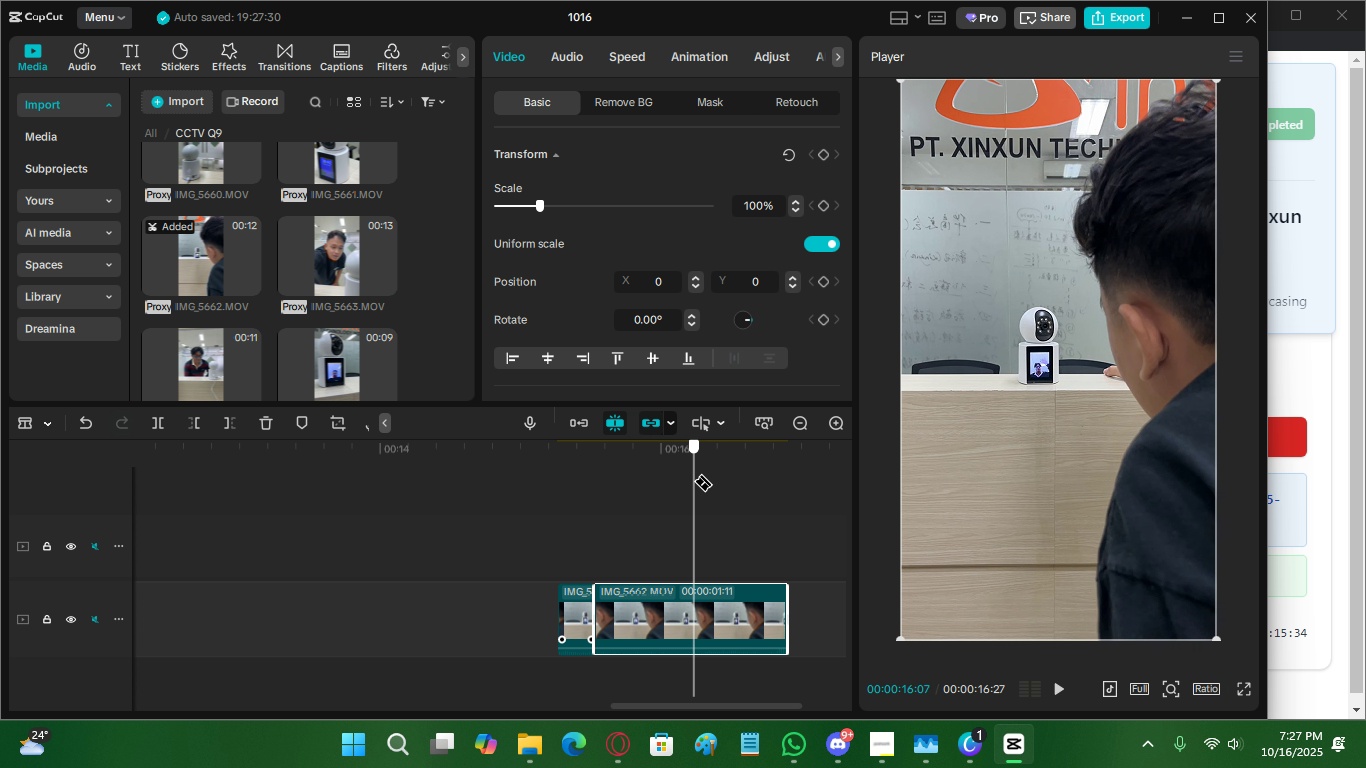 
left_click([735, 615])
 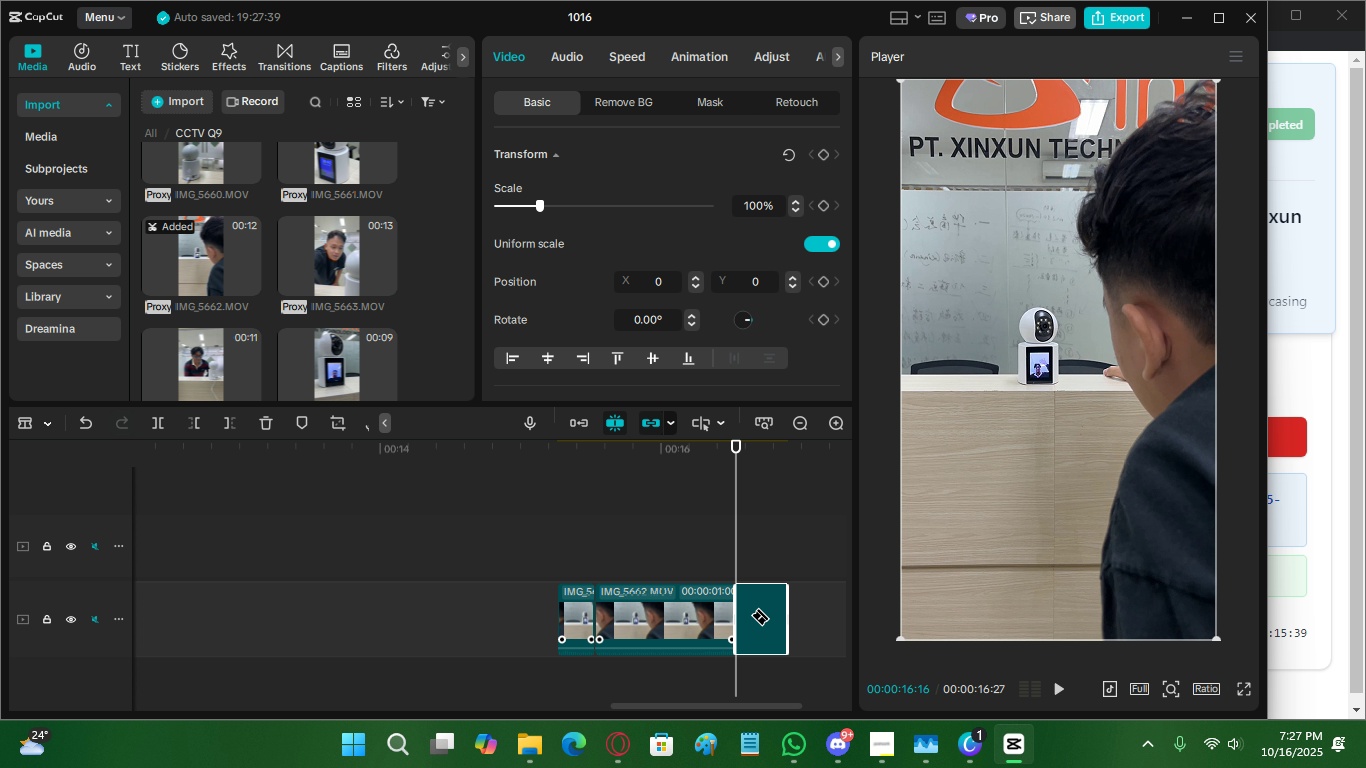 
type(cv)
 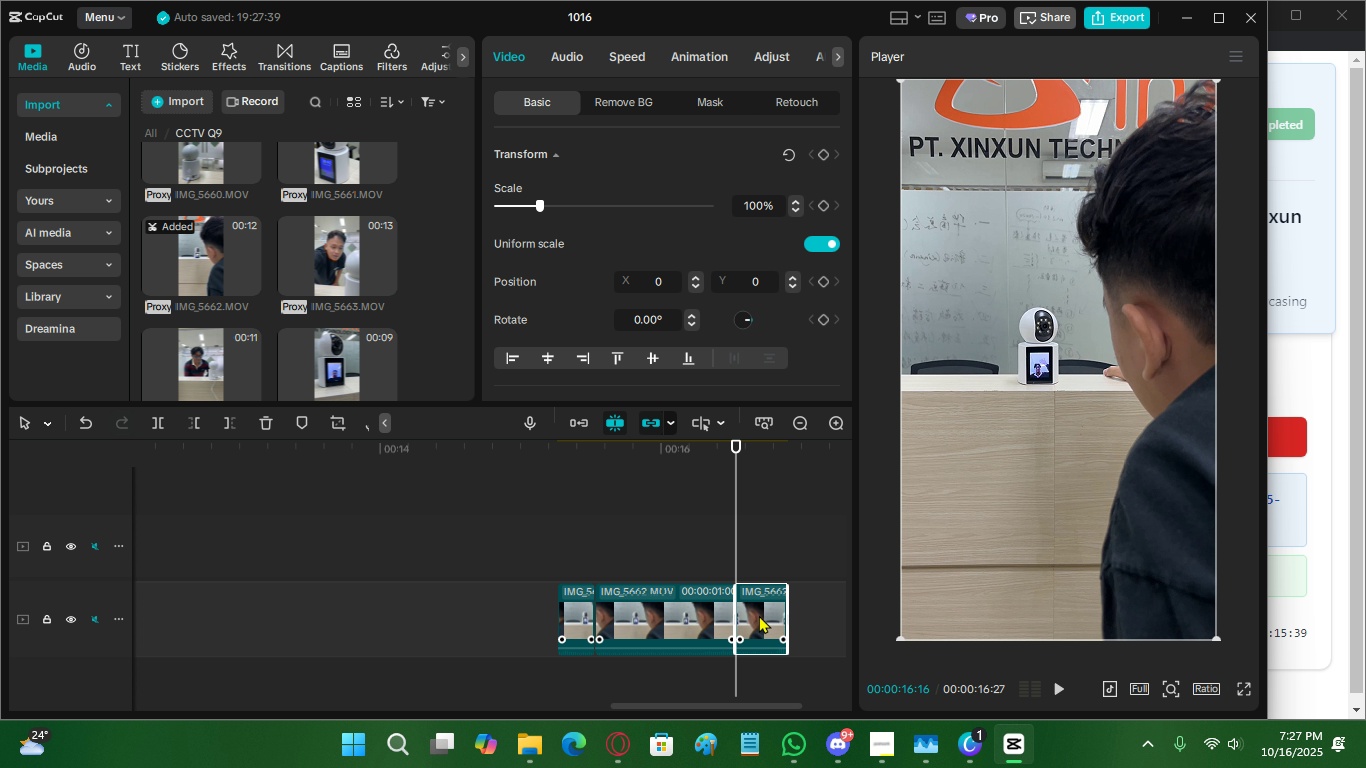 
left_click([759, 615])
 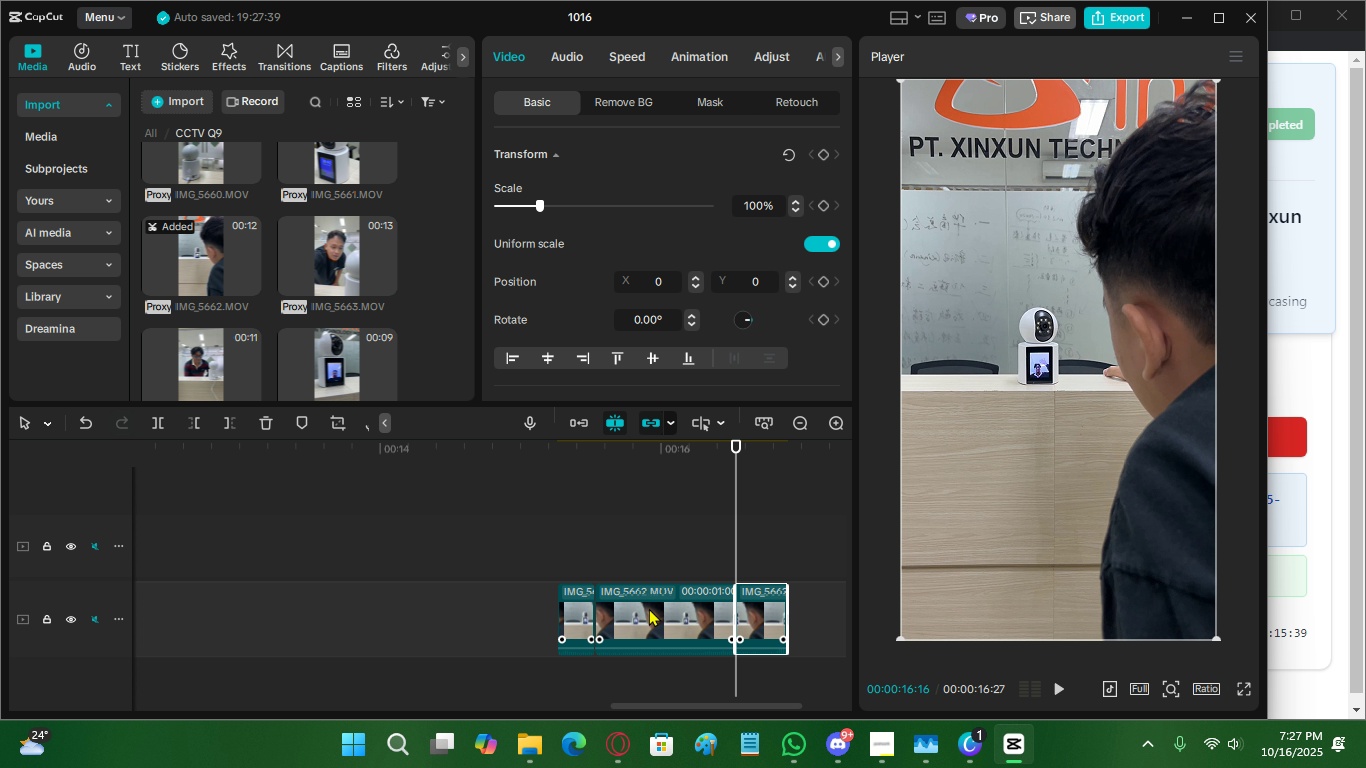 
key(X)
 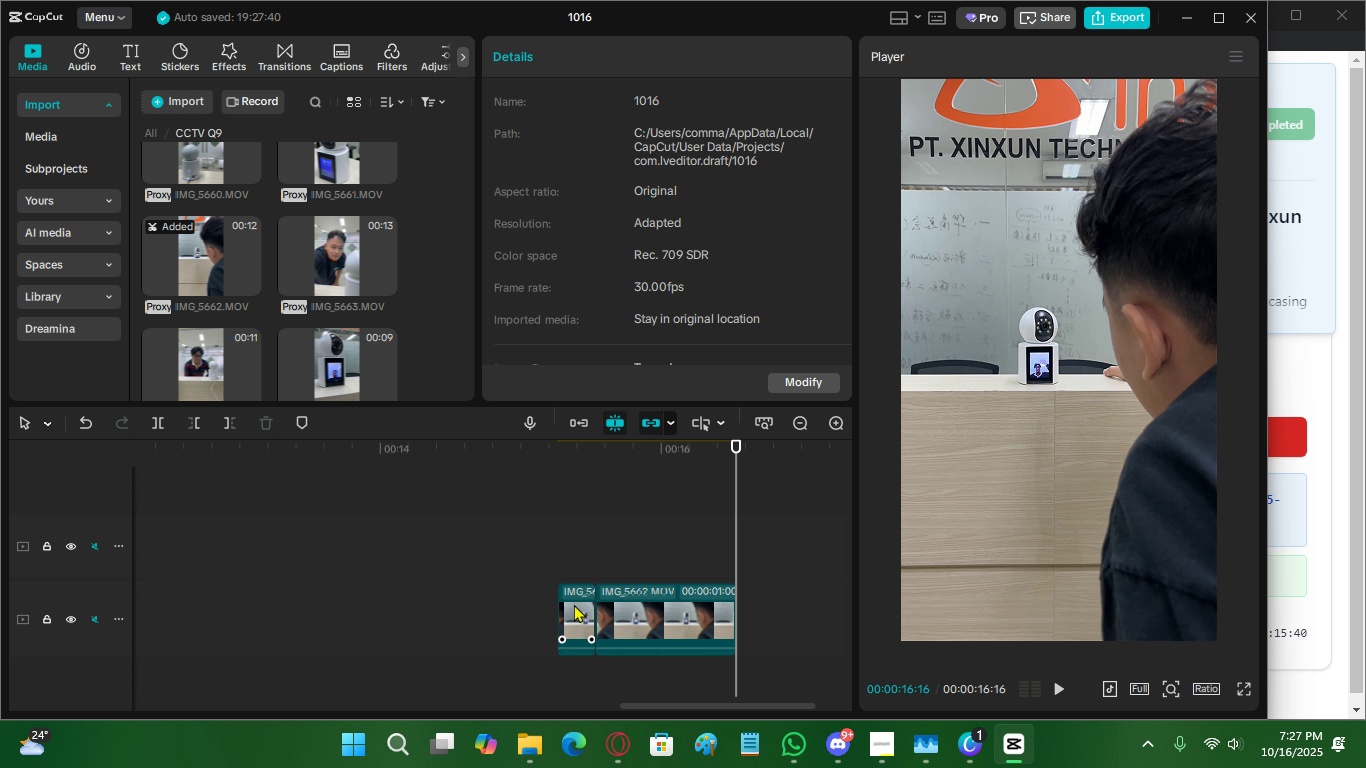 
left_click([574, 604])
 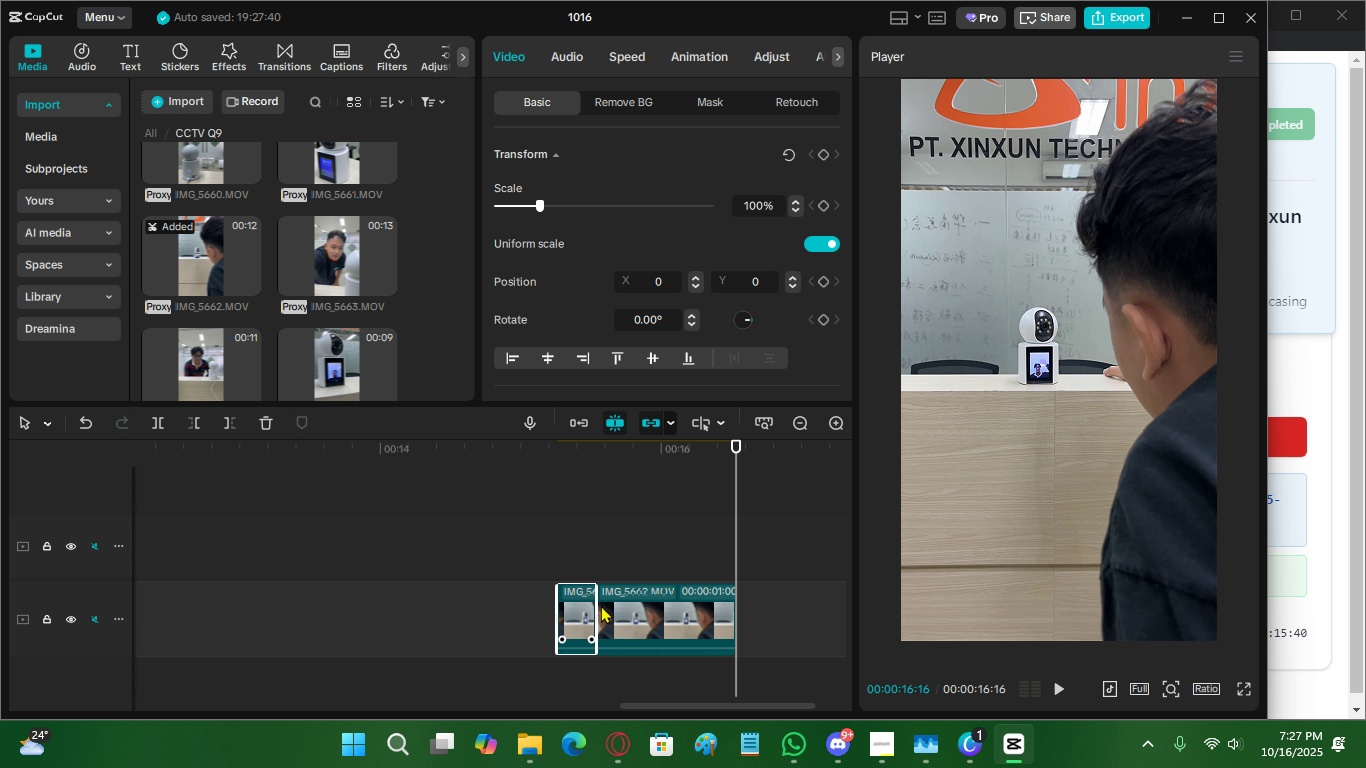 
key(X)
 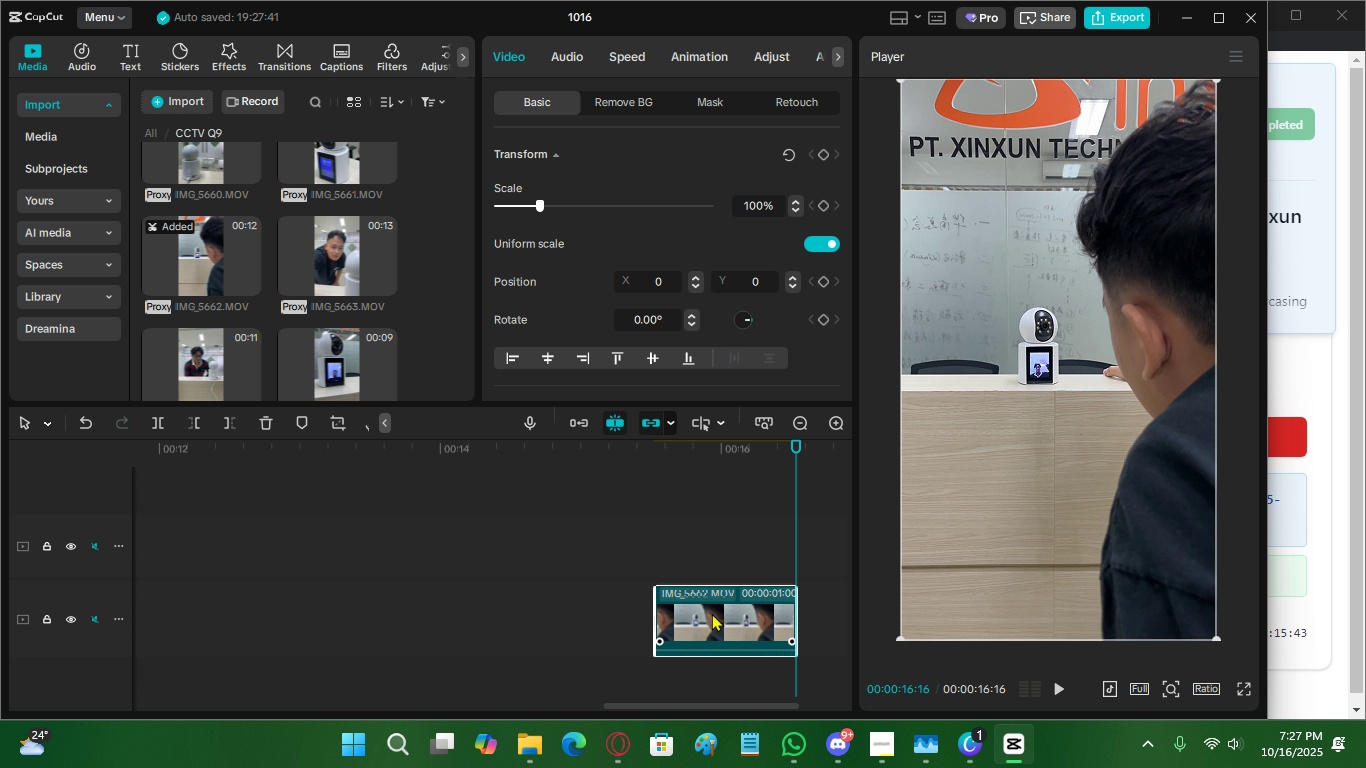 
left_click([804, 423])
 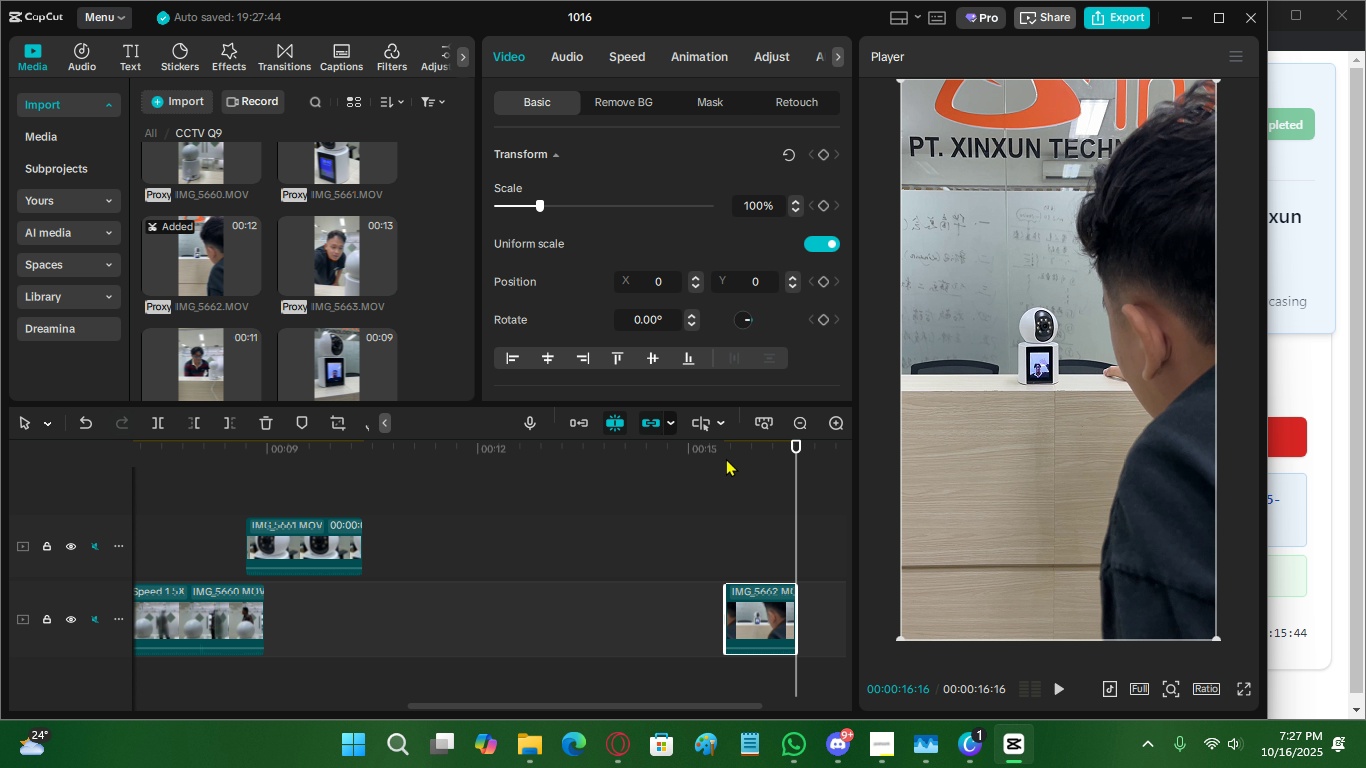 
left_click([727, 454])
 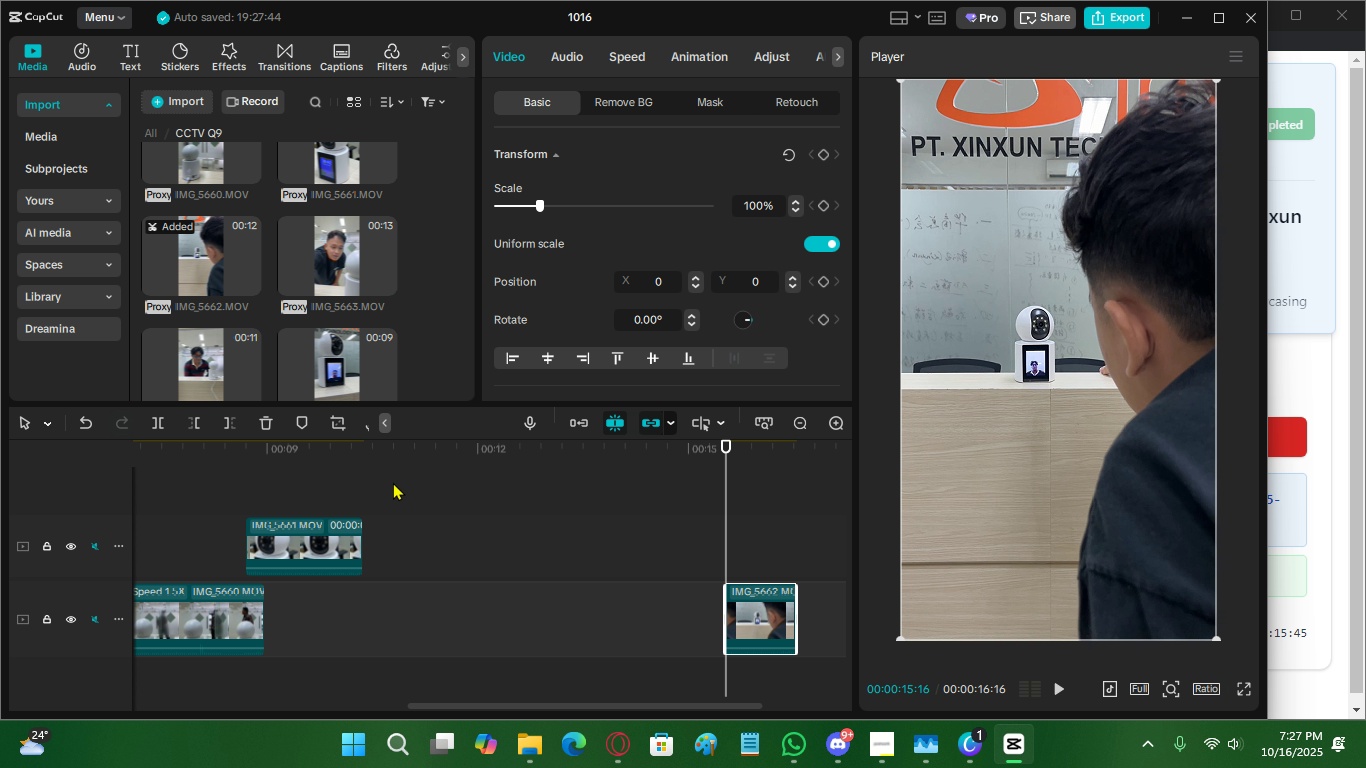 
key(Control+ControlLeft)
 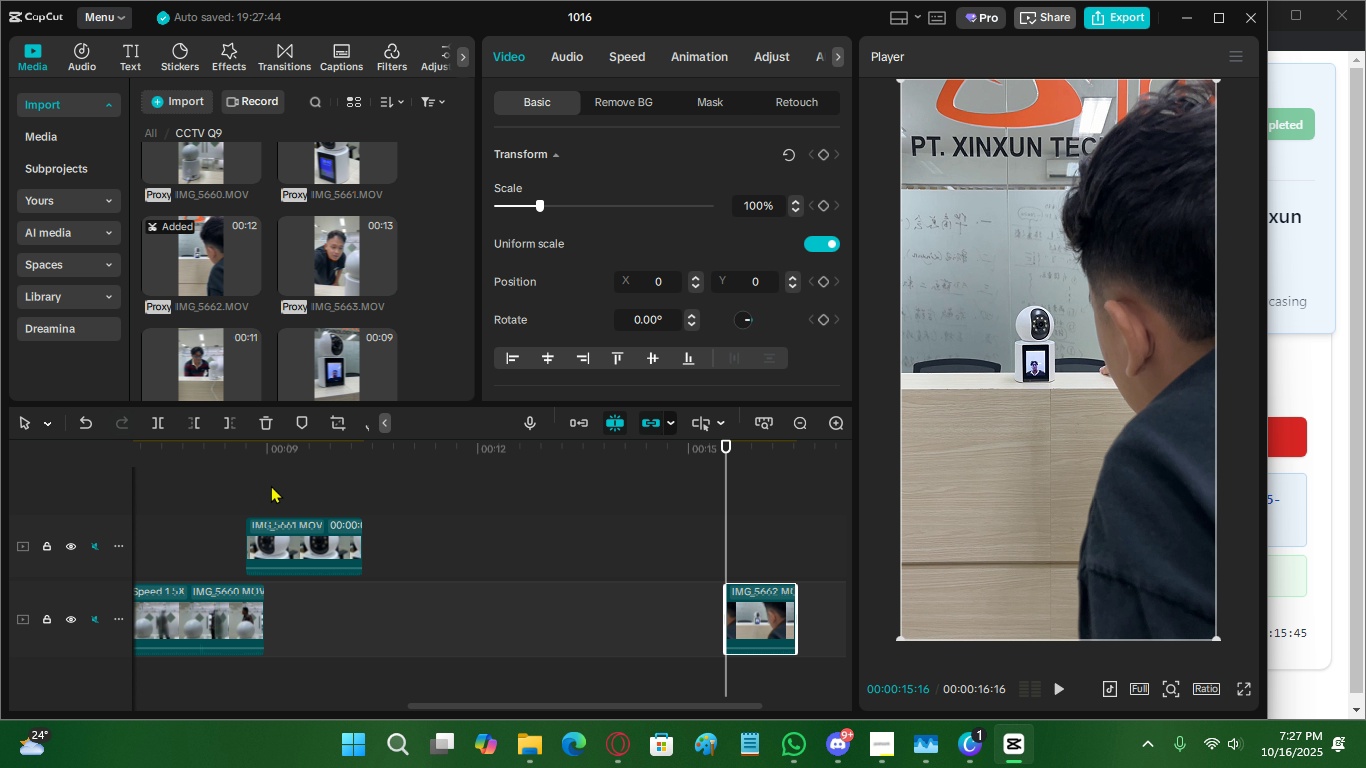 
key(Control+S)
 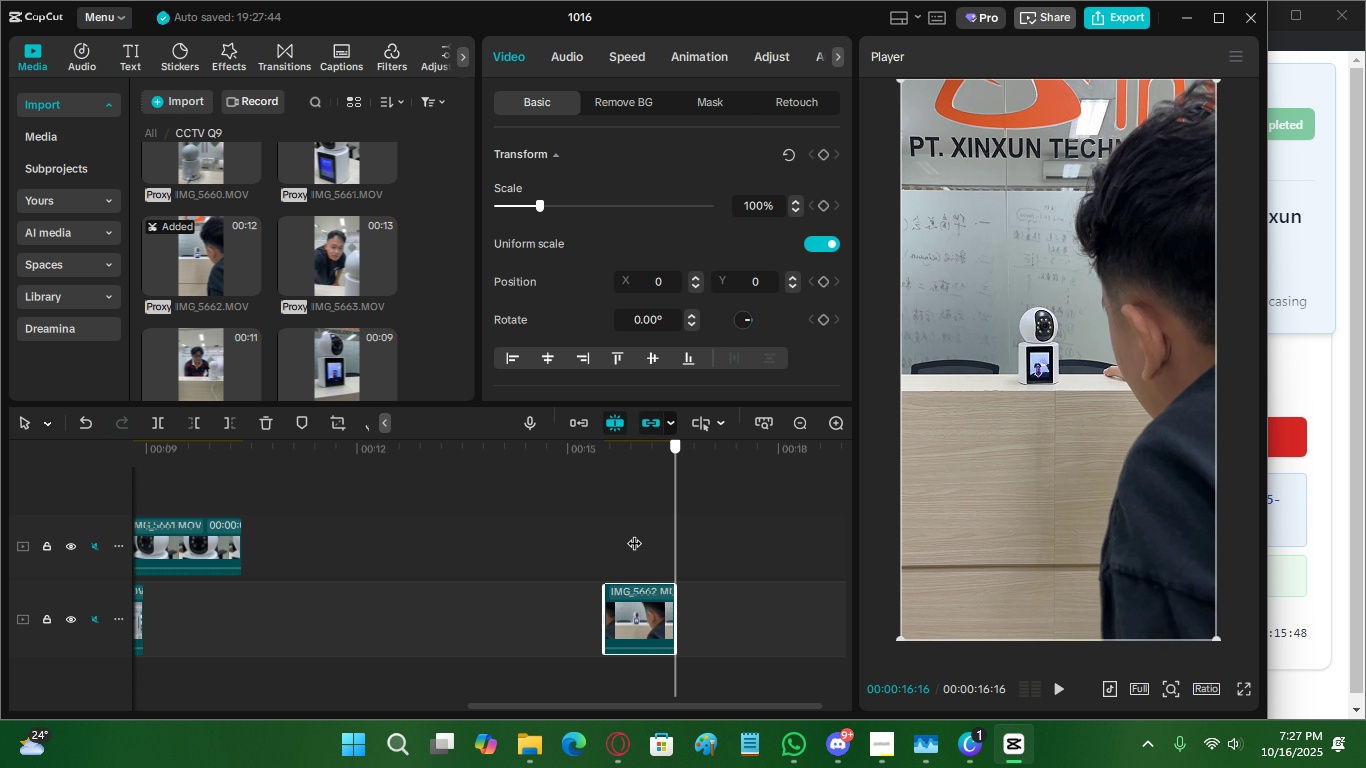 
key(Space)
 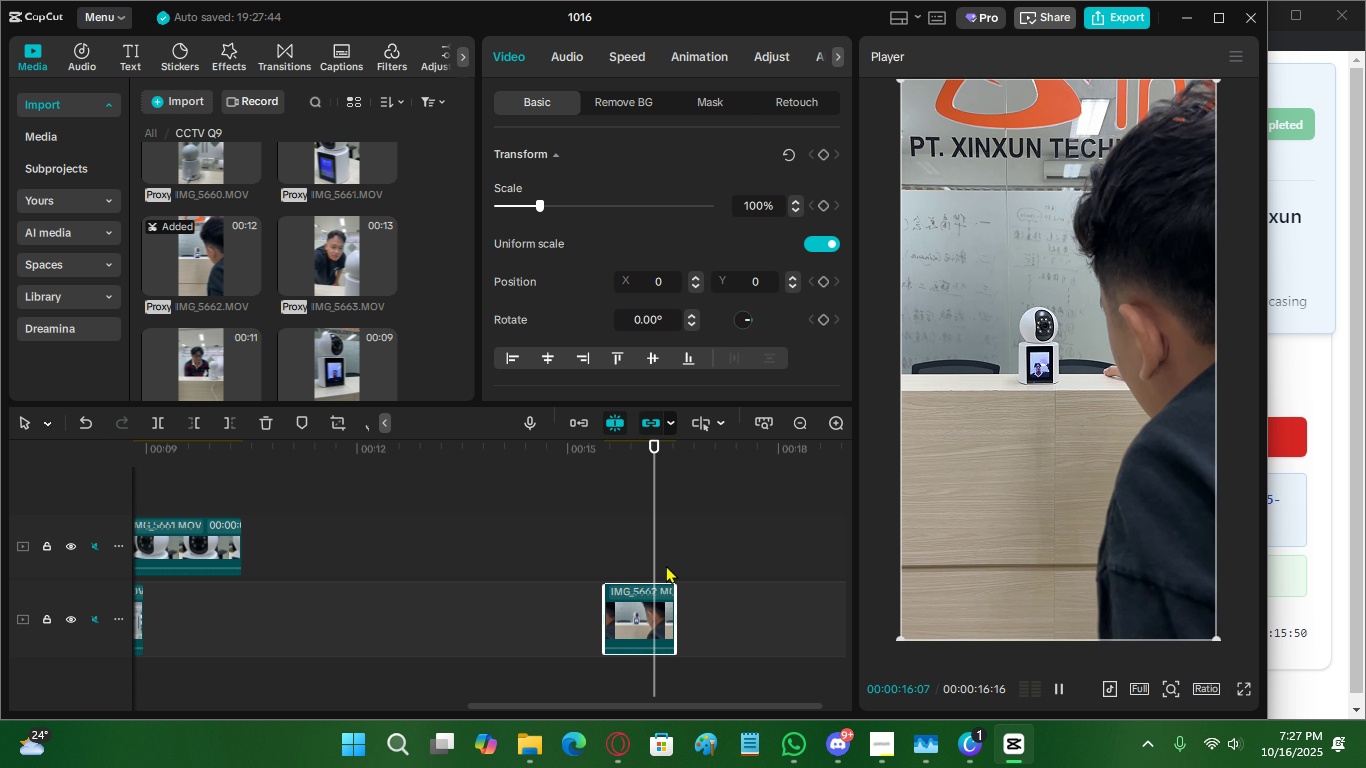 
key(Space)
 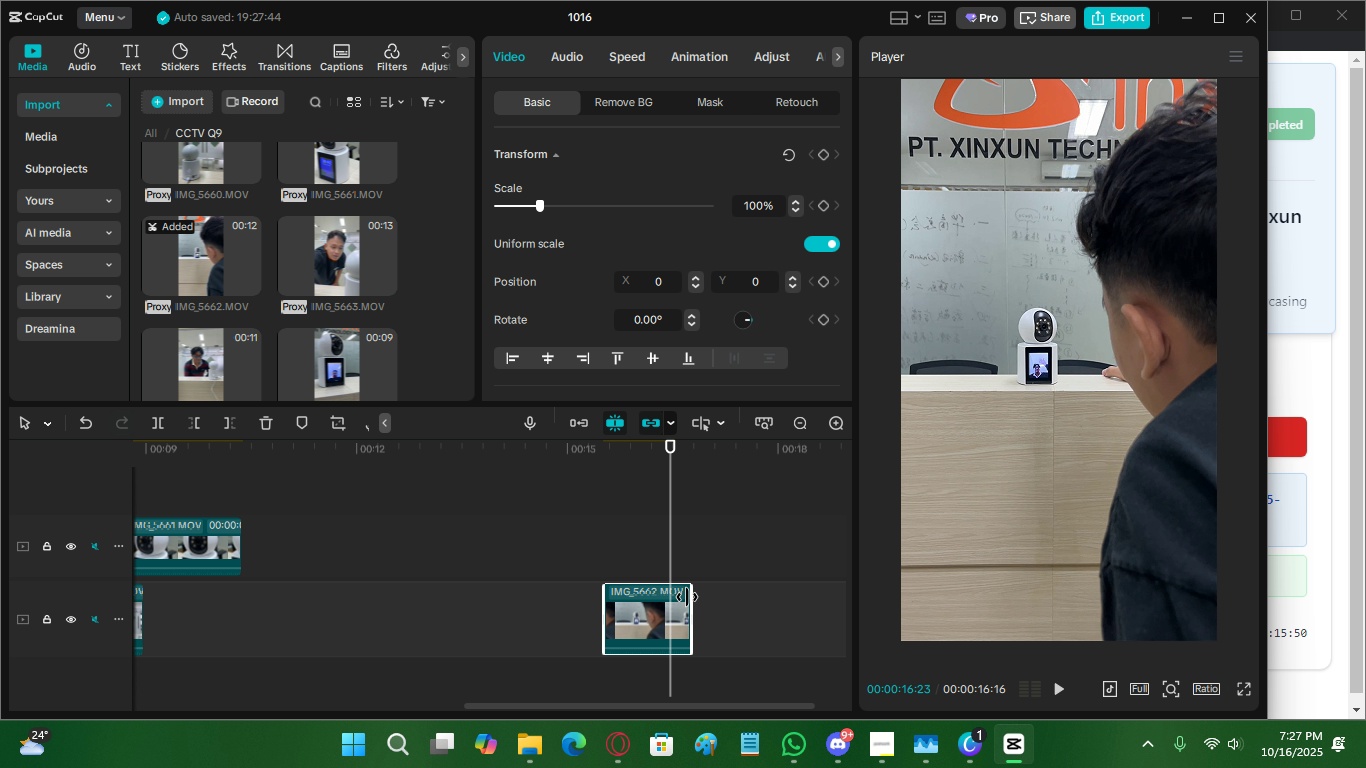 
key(Space)
 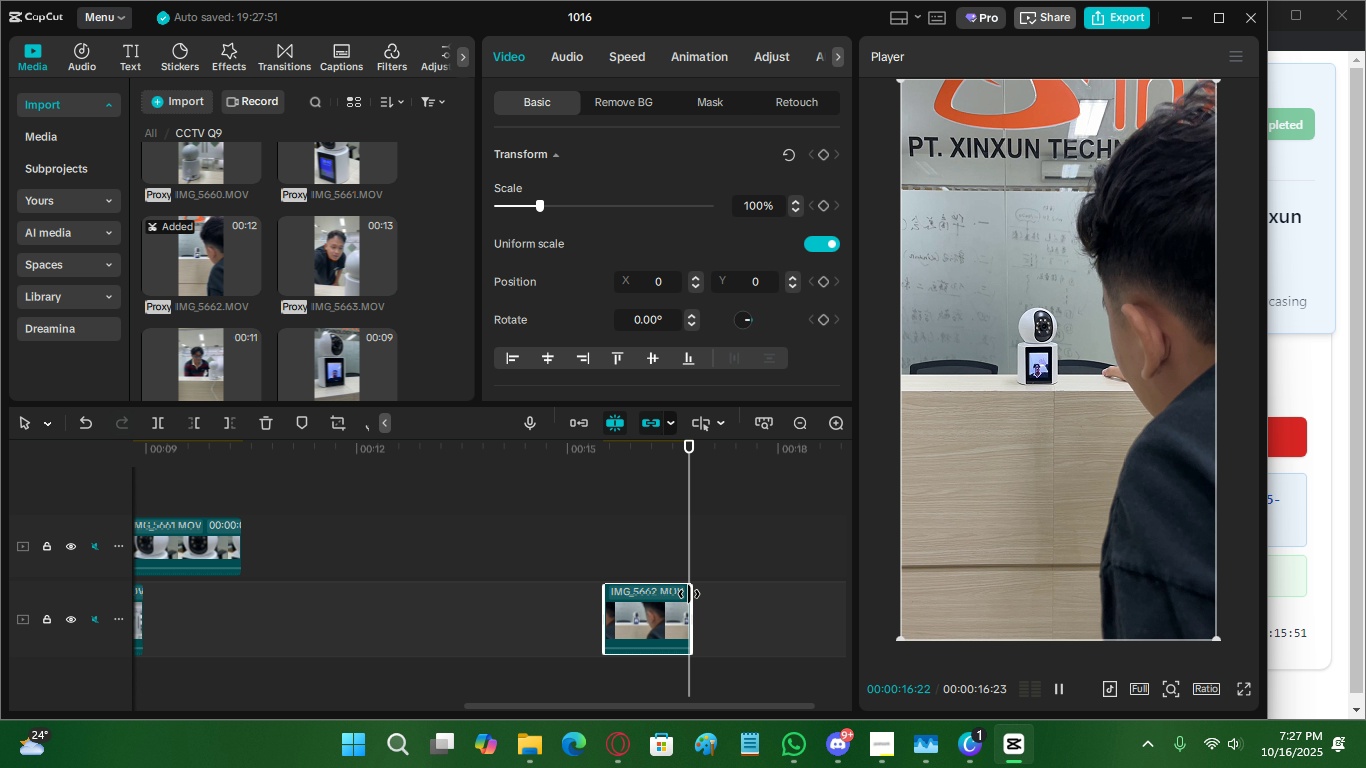 
key(Space)
 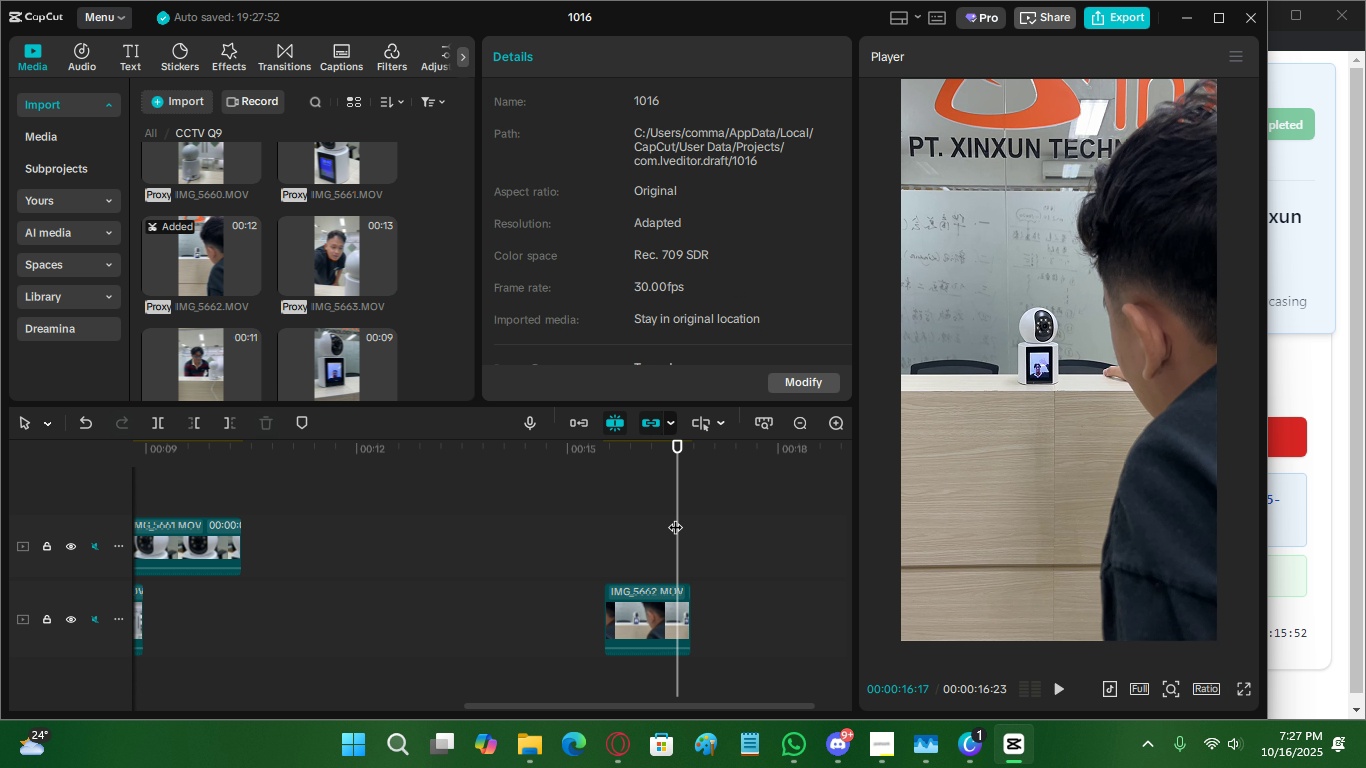 
double_click([664, 464])
 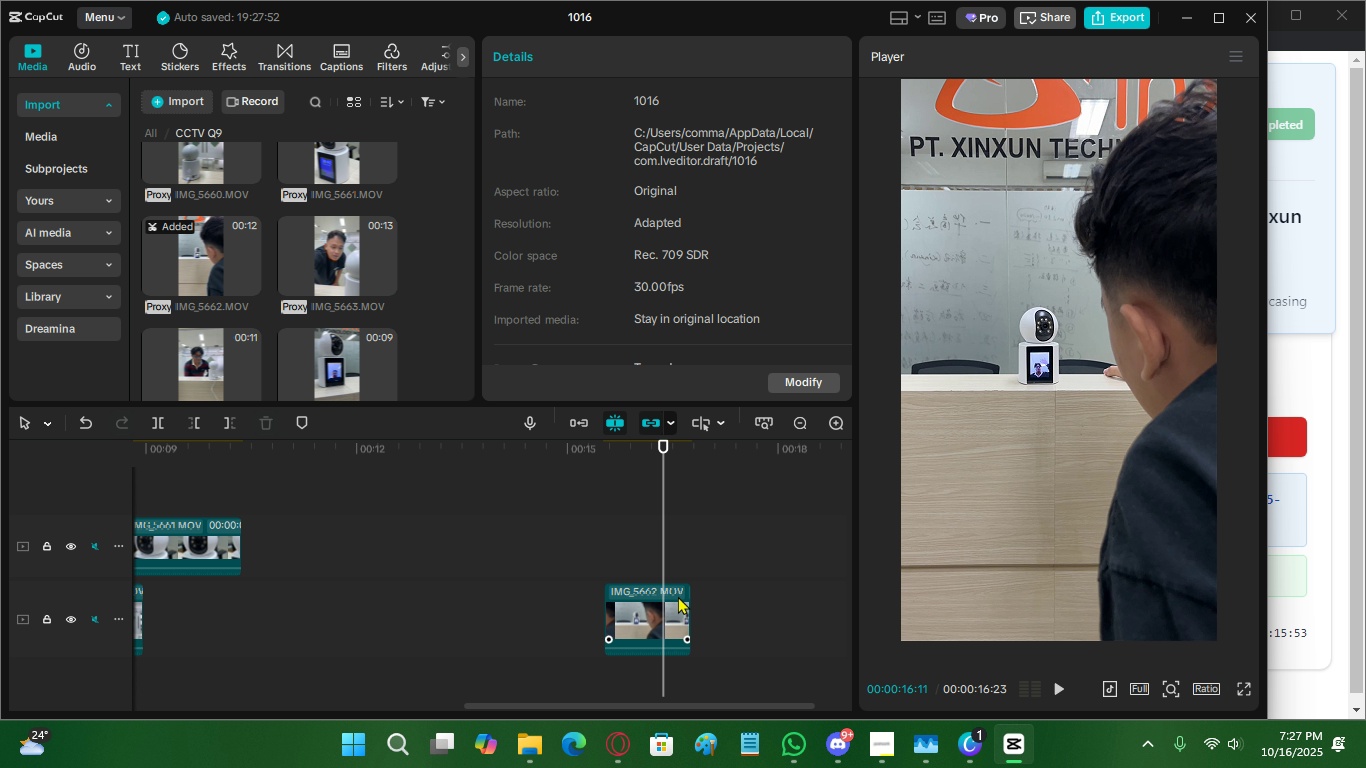 
triple_click([678, 596])
 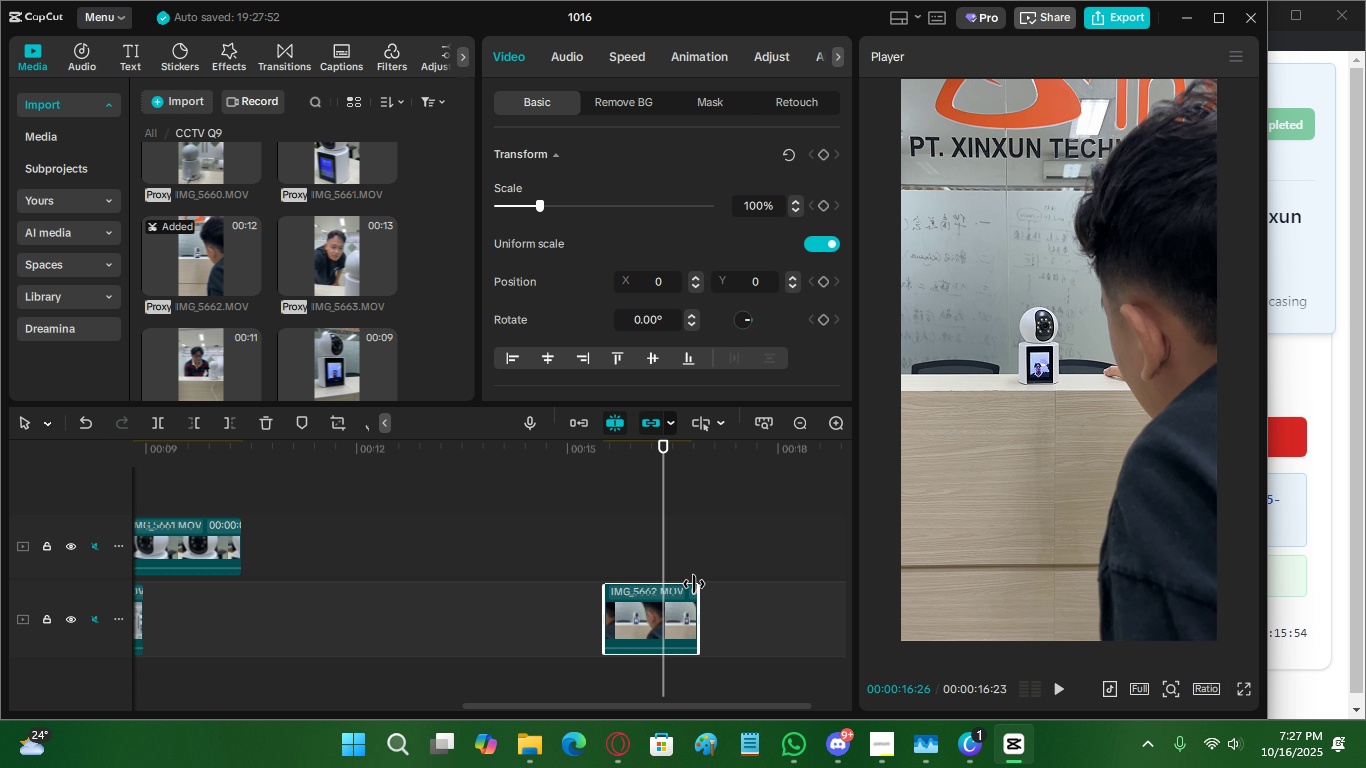 
left_click([661, 510])
 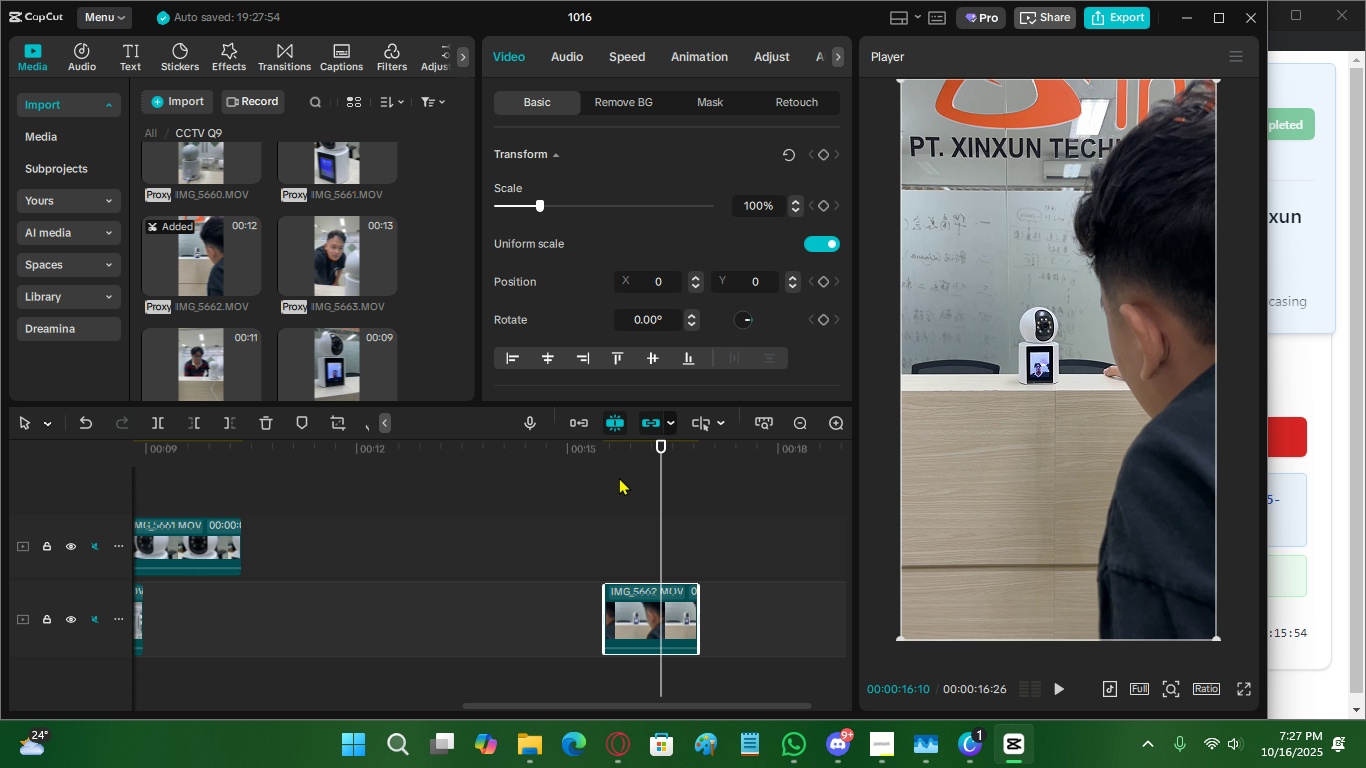 
key(Control+ControlLeft)
 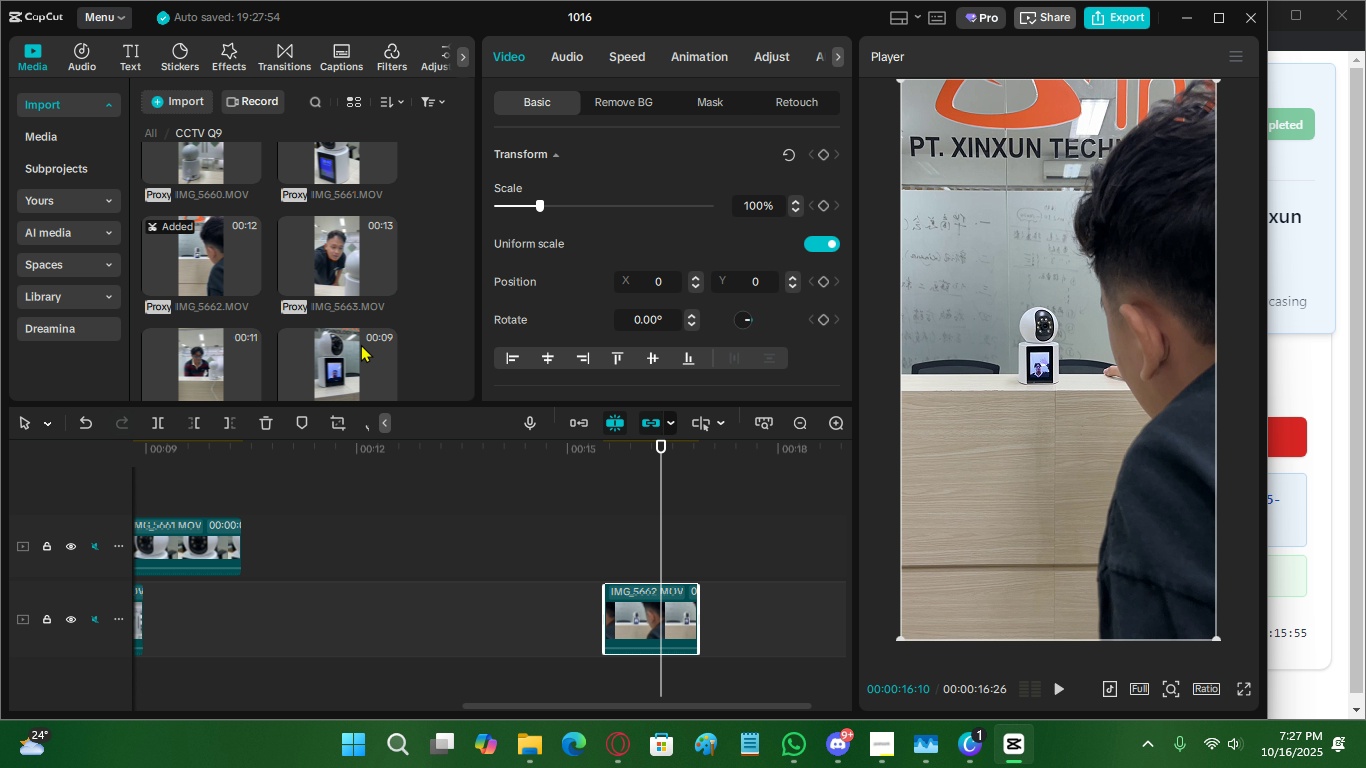 
key(Control+S)
 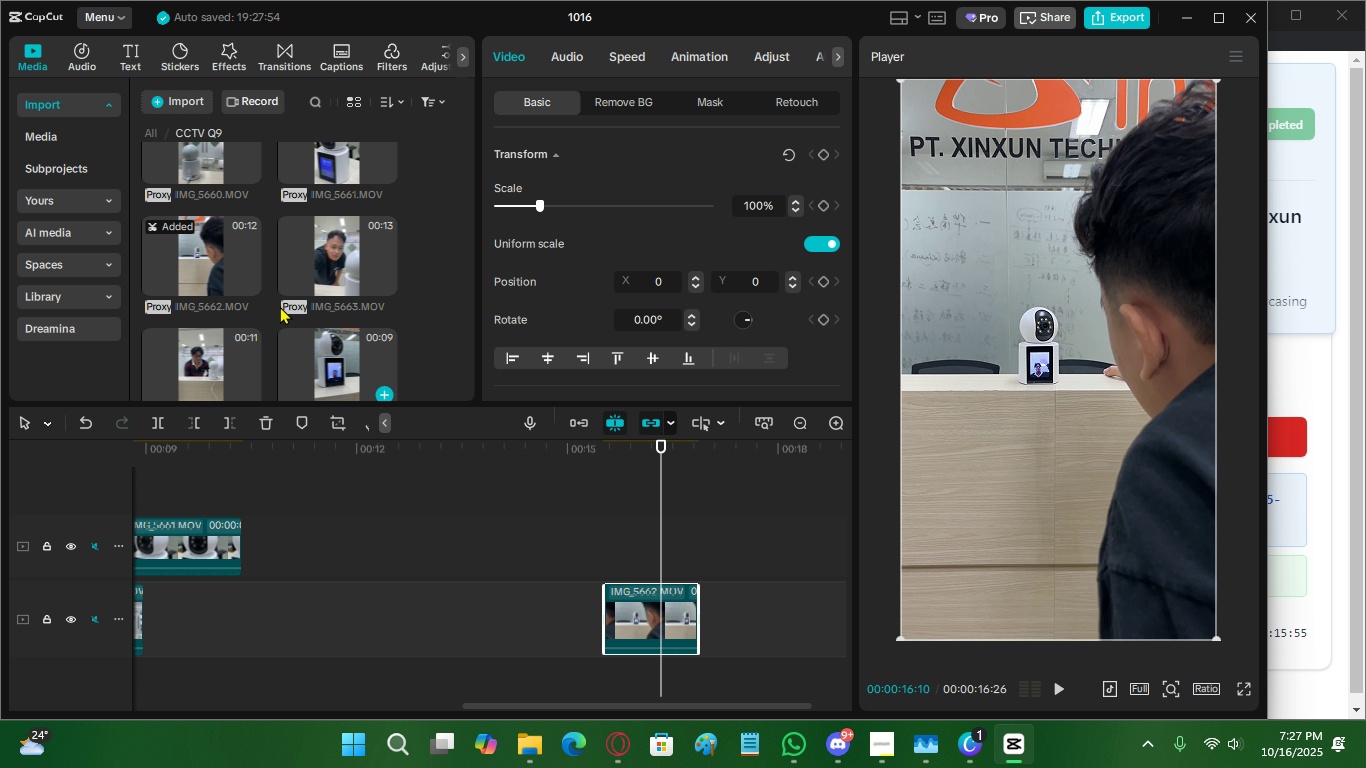 
scroll: coordinate [276, 306], scroll_direction: none, amount: 0.0
 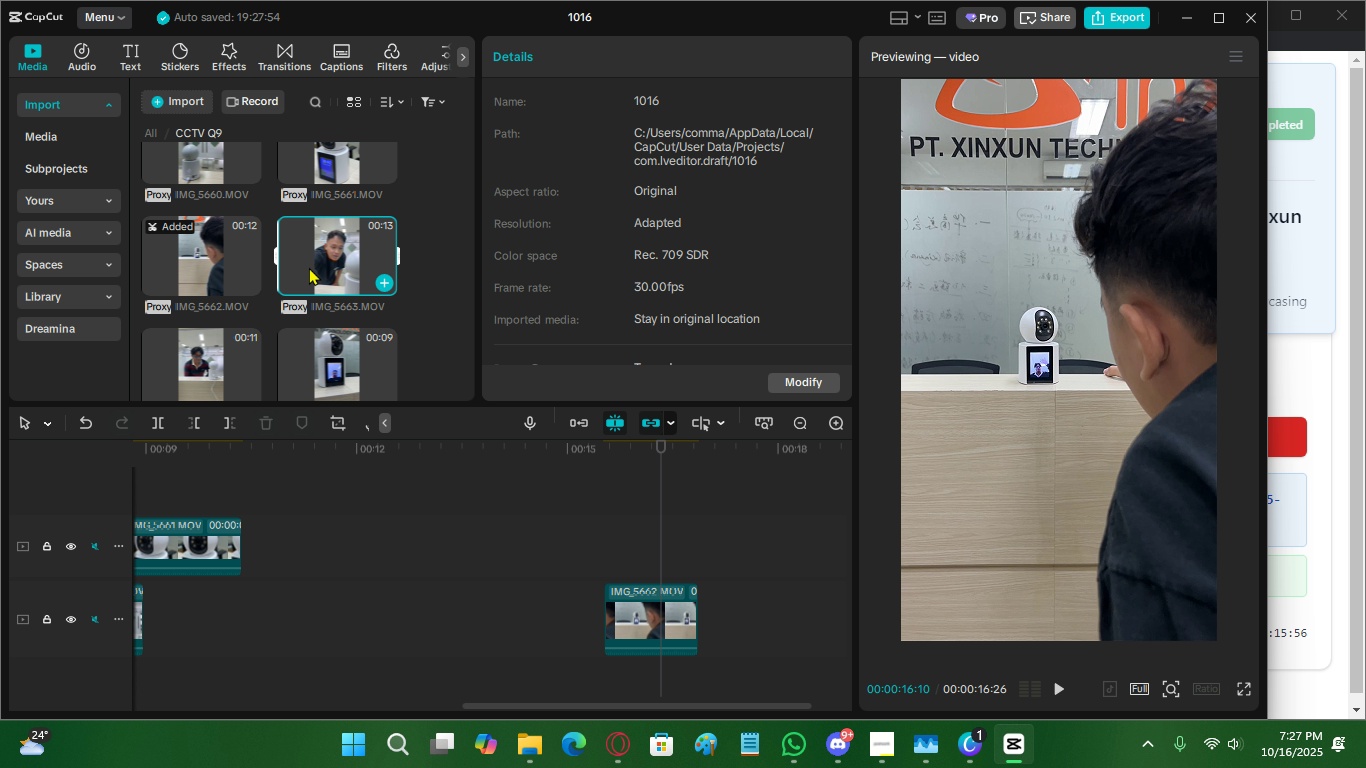 
double_click([322, 264])
 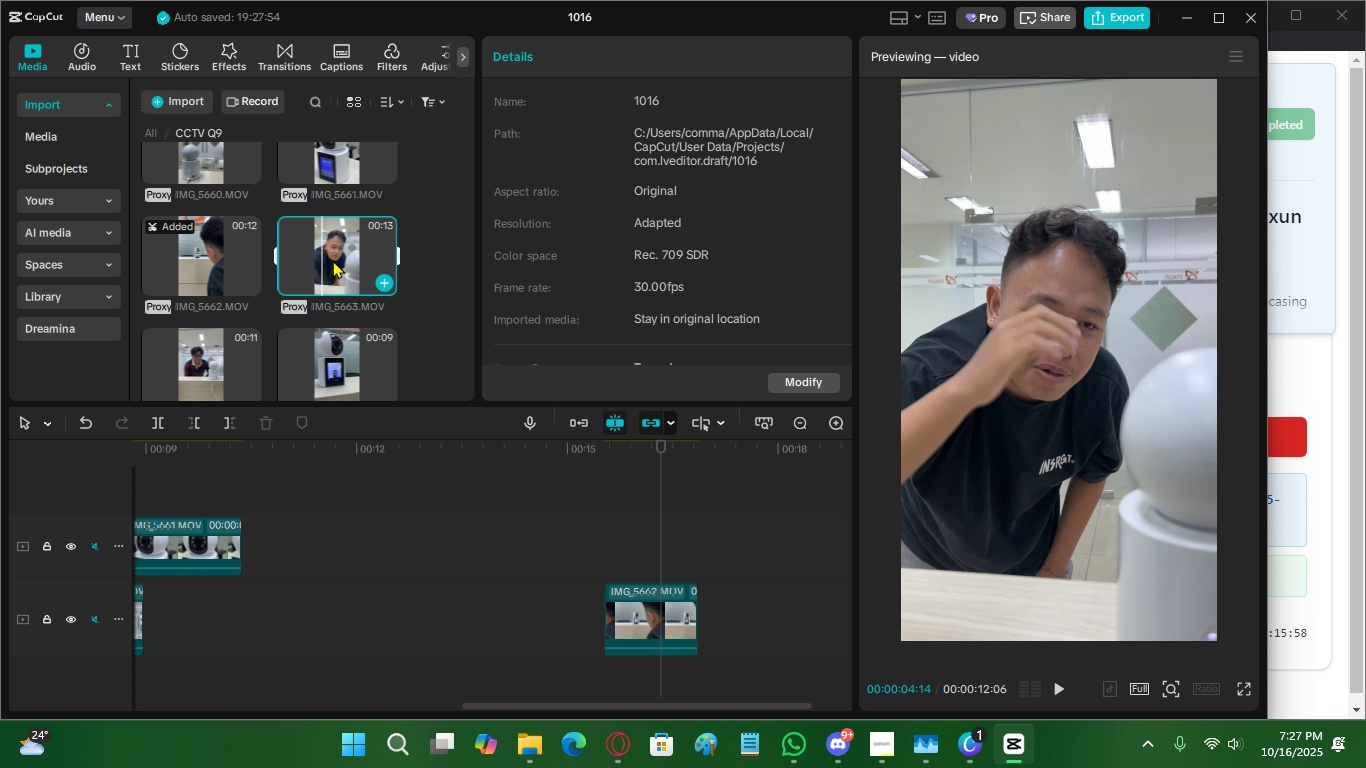 
left_click([341, 257])
 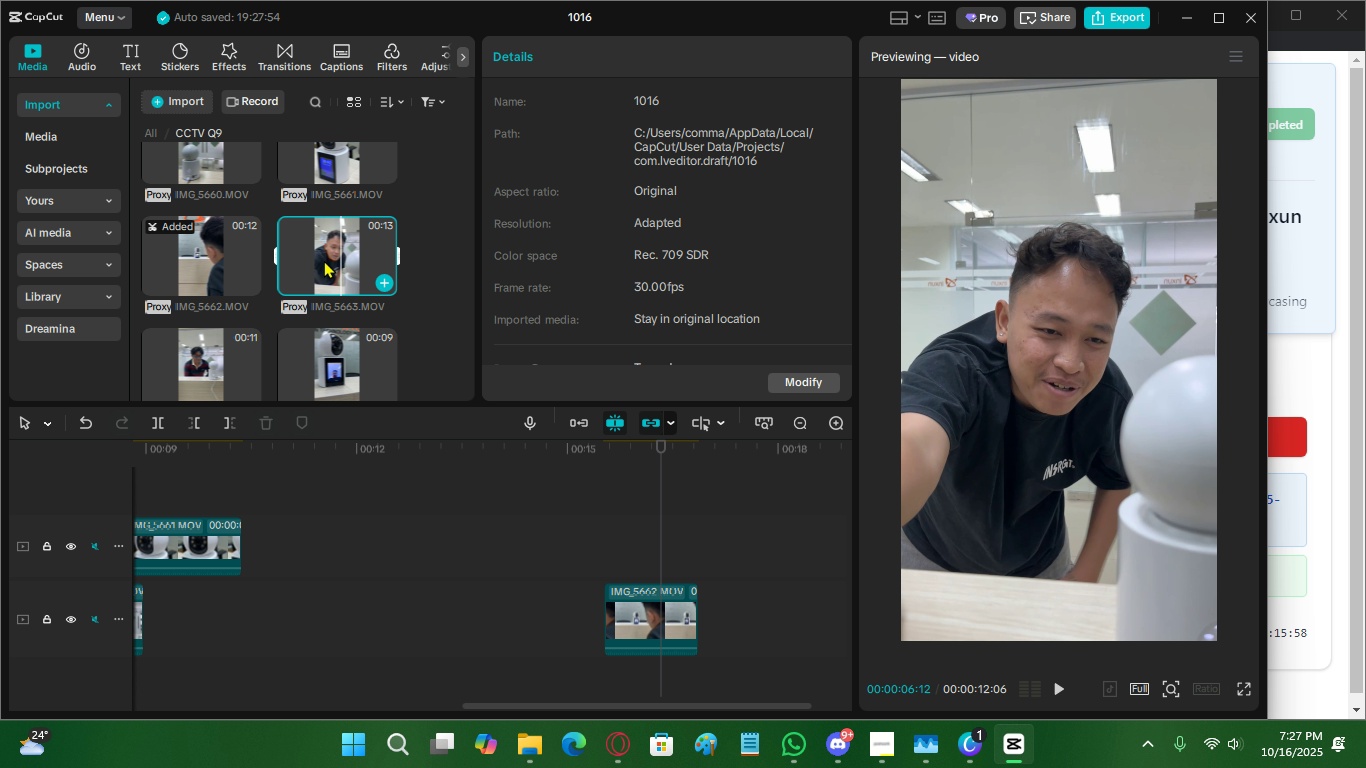 
left_click([324, 260])
 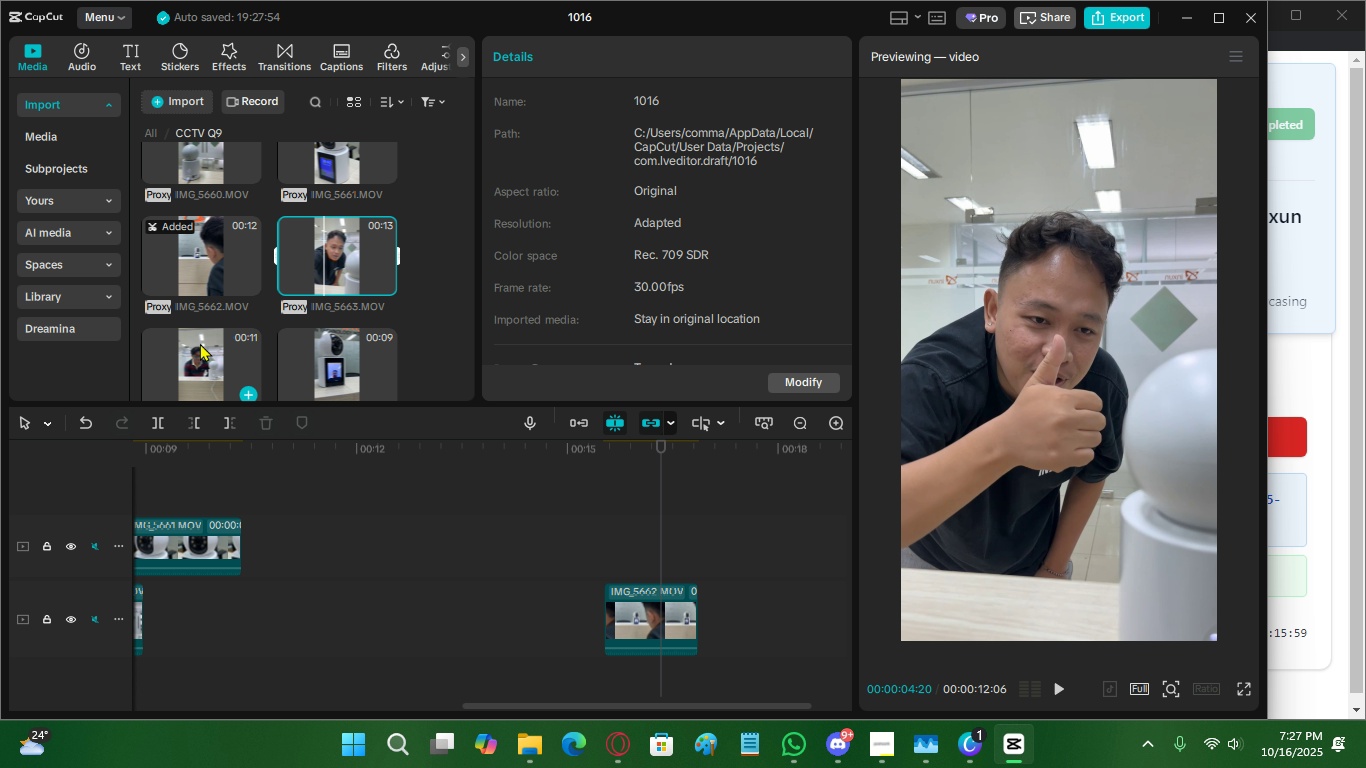 
scroll: coordinate [309, 314], scroll_direction: down, amount: 2.0
 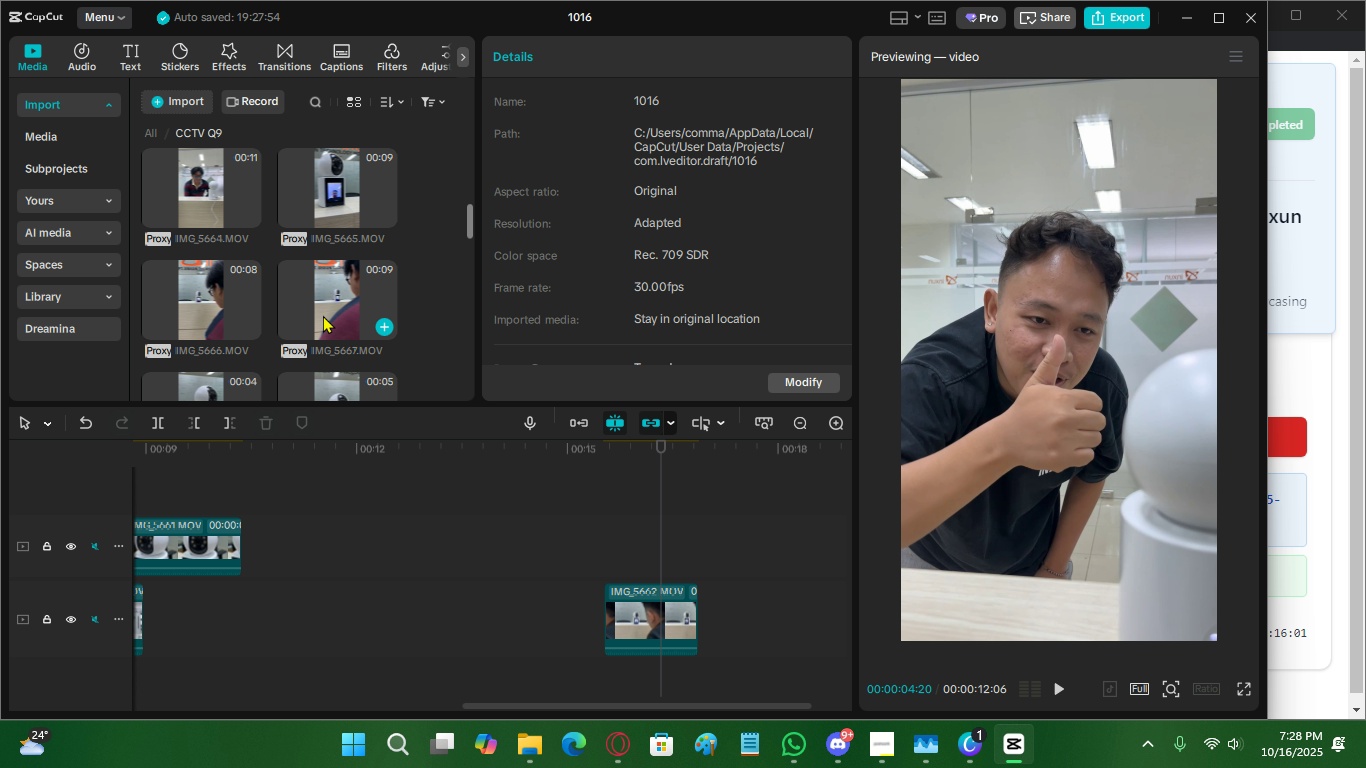 
left_click([323, 315])
 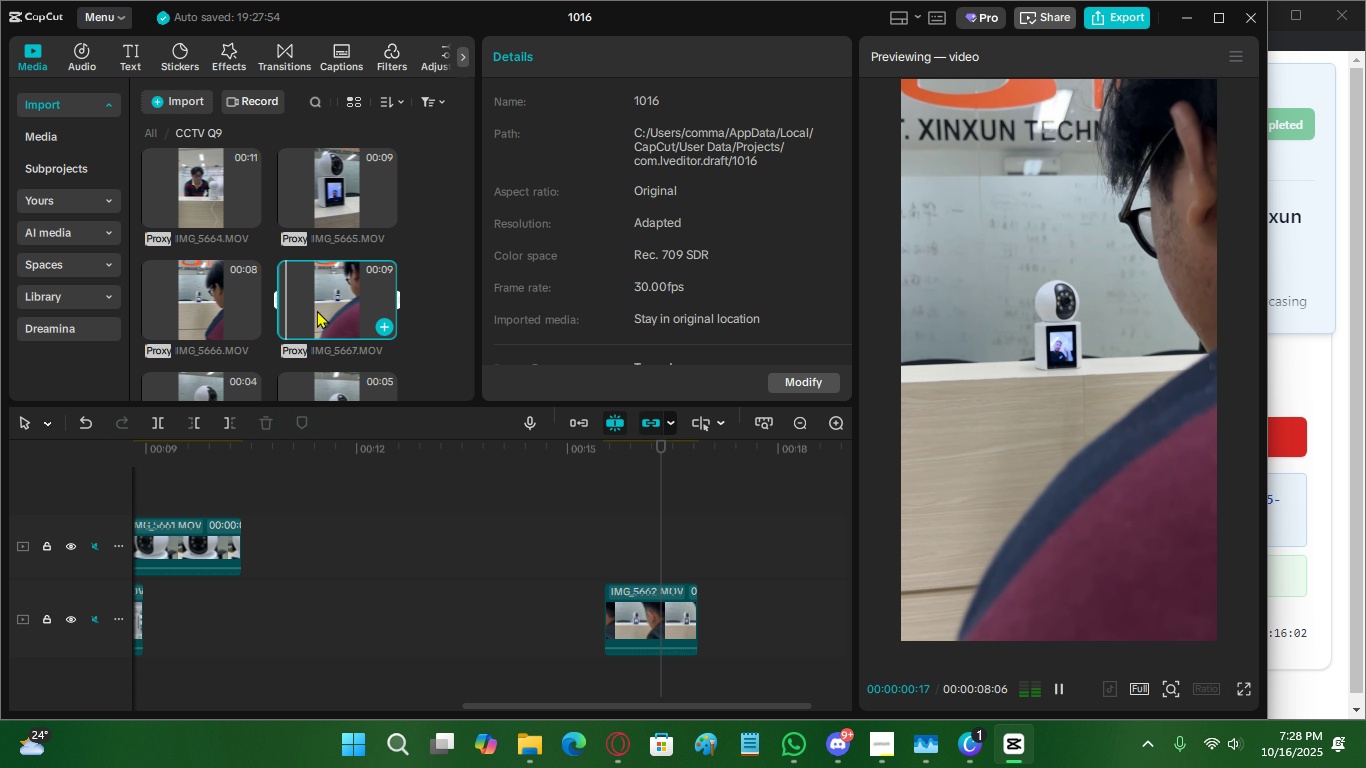 
left_click([317, 310])
 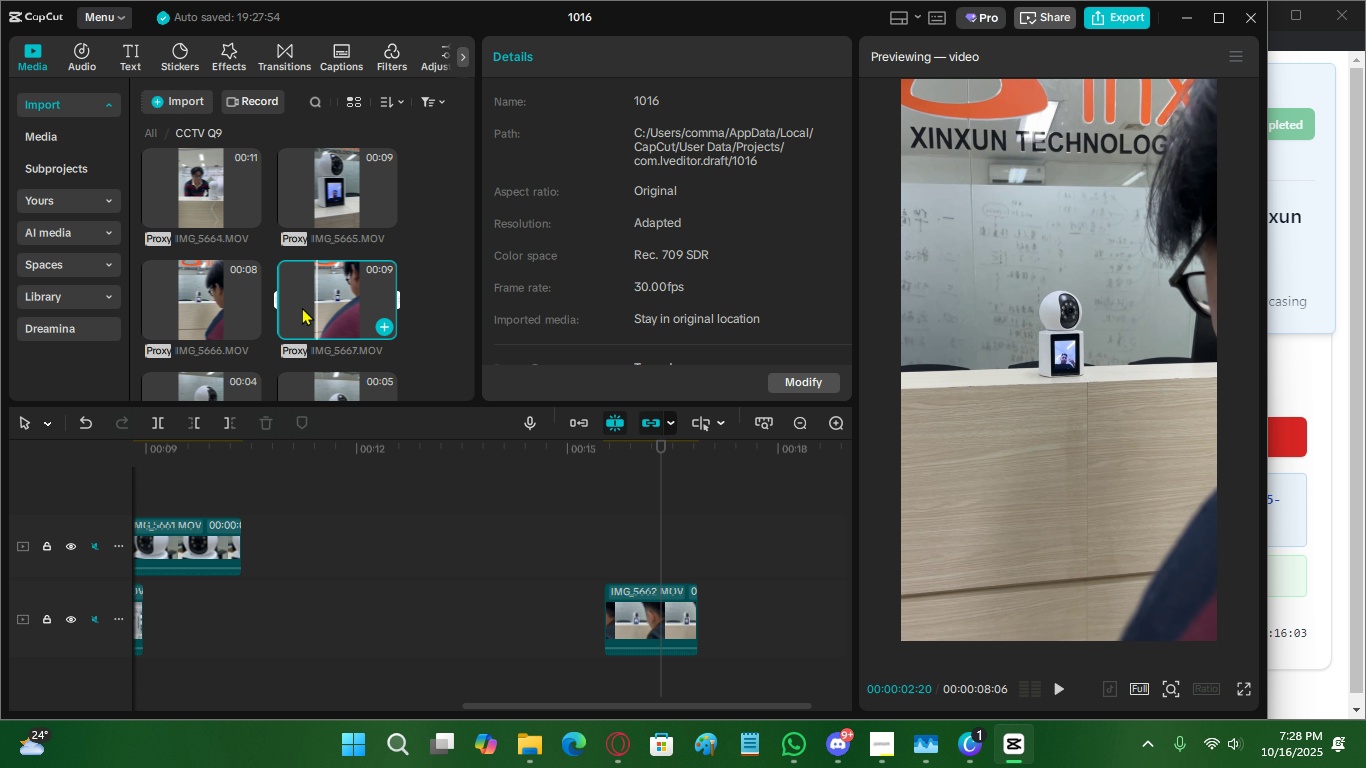 
scroll: coordinate [271, 303], scroll_direction: up, amount: 1.0
 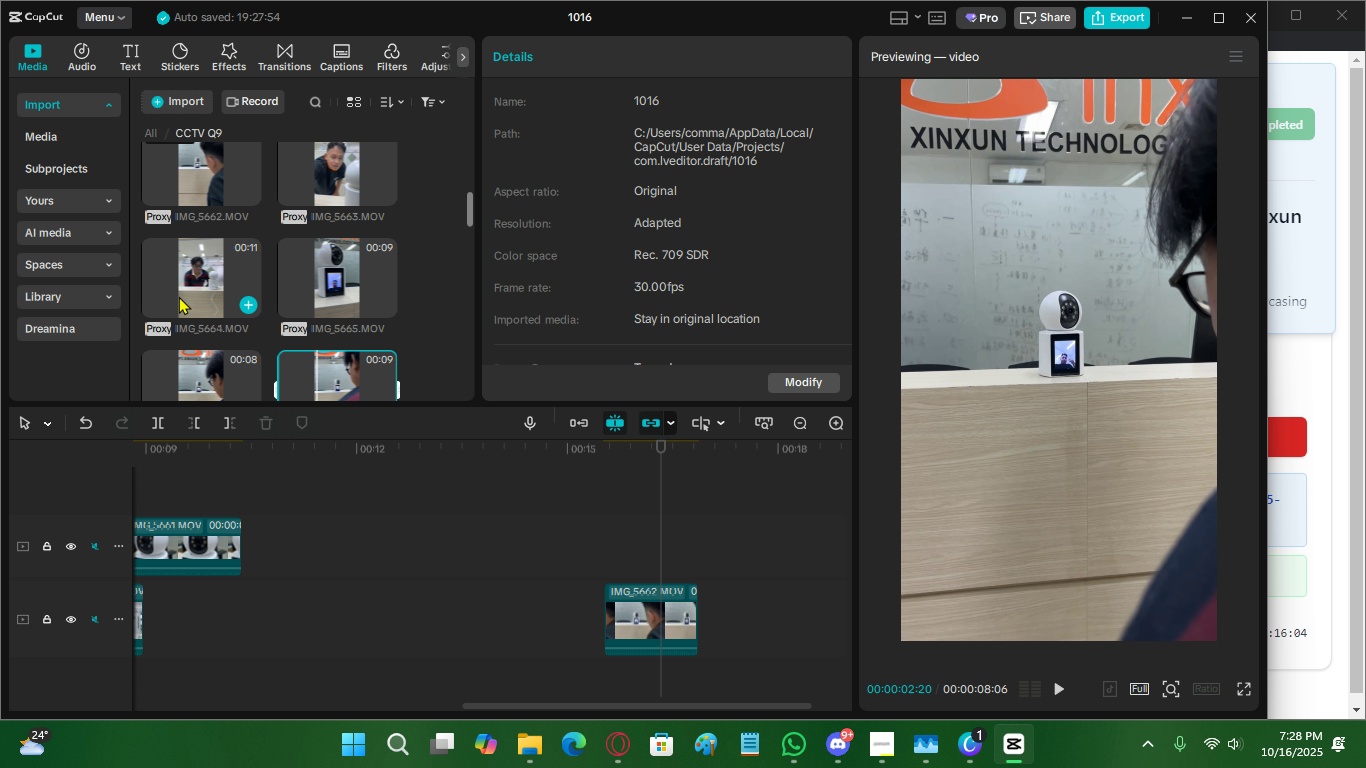 
left_click([179, 296])
 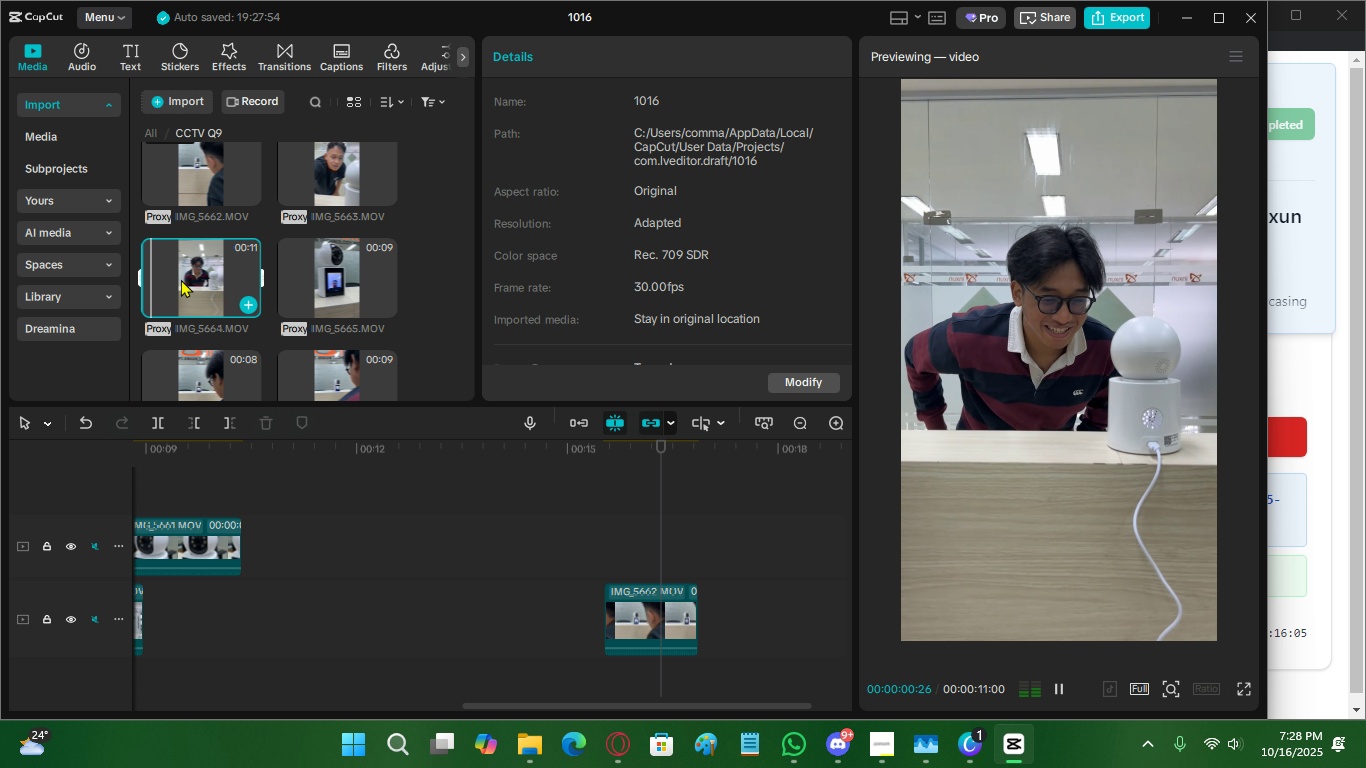 
double_click([192, 272])
 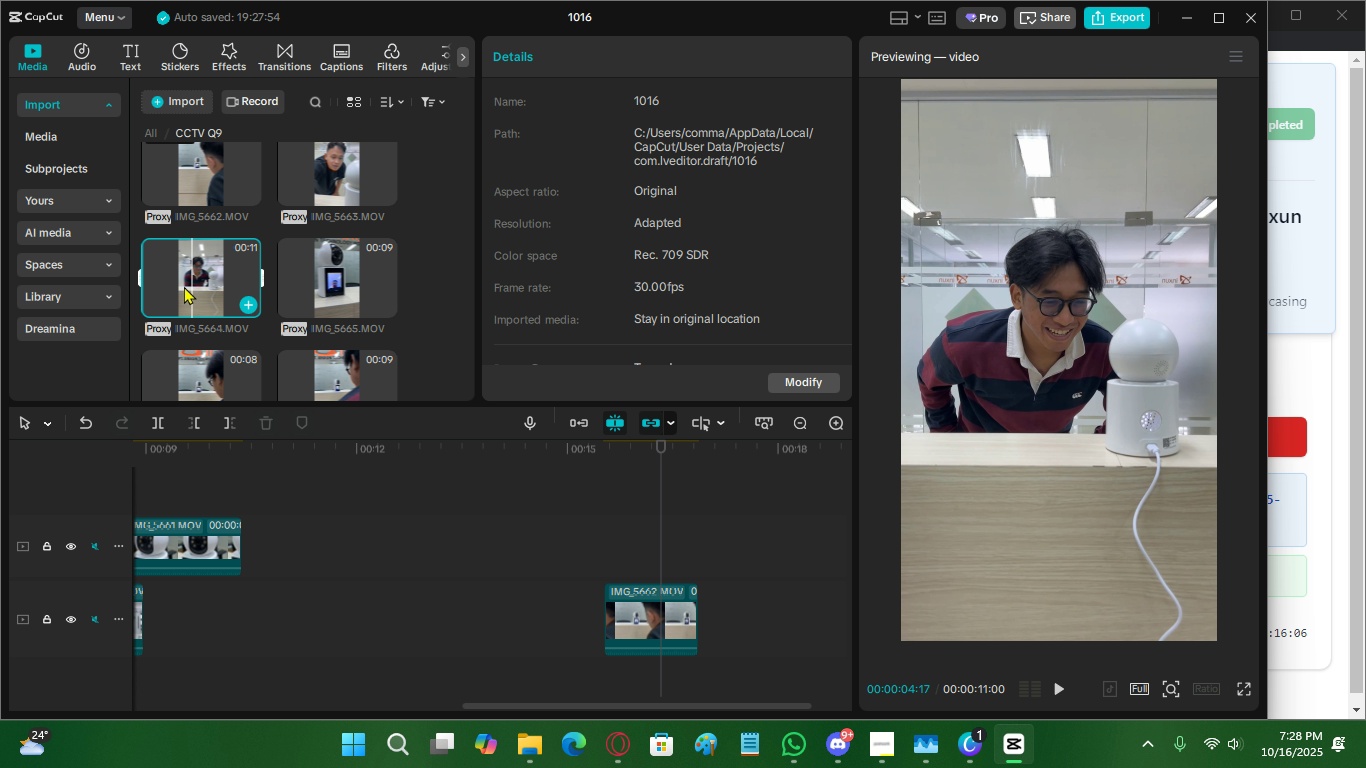 
left_click([182, 286])
 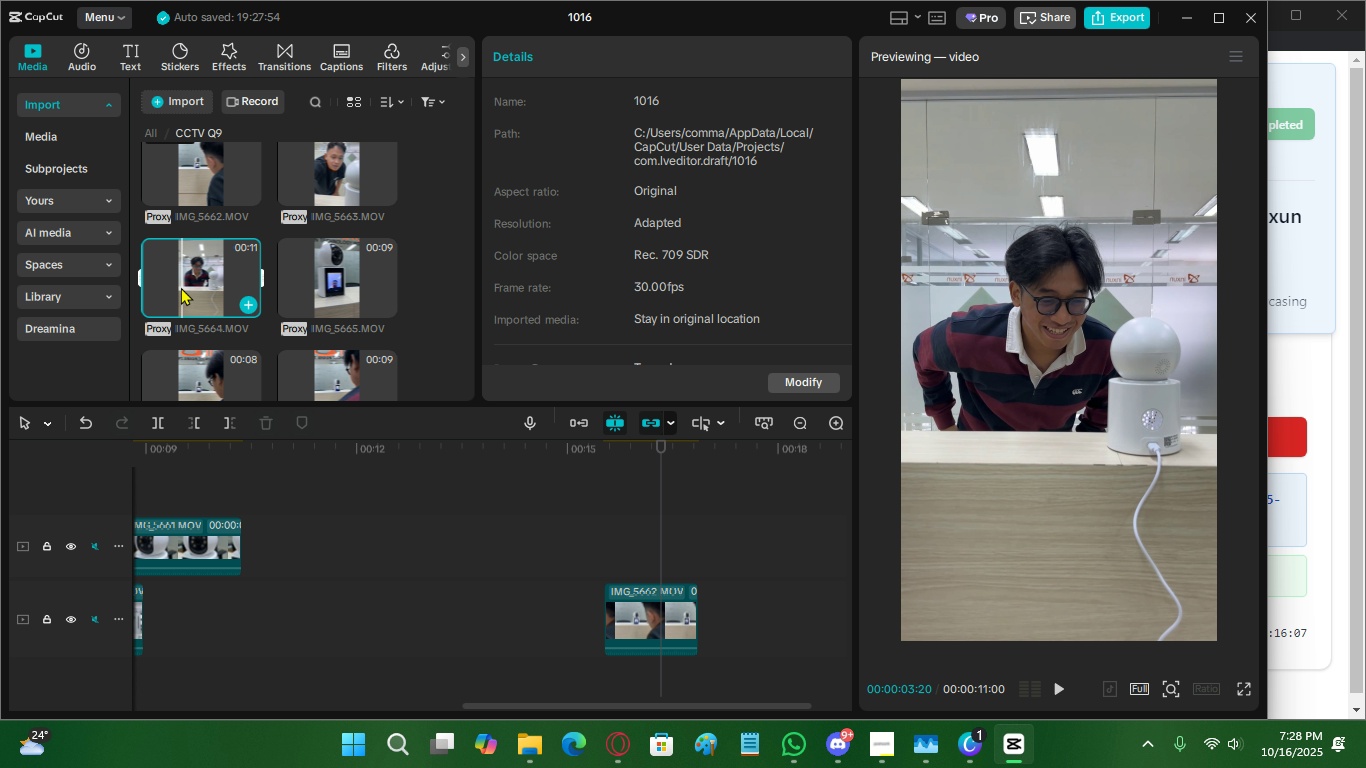 
left_click([181, 287])
 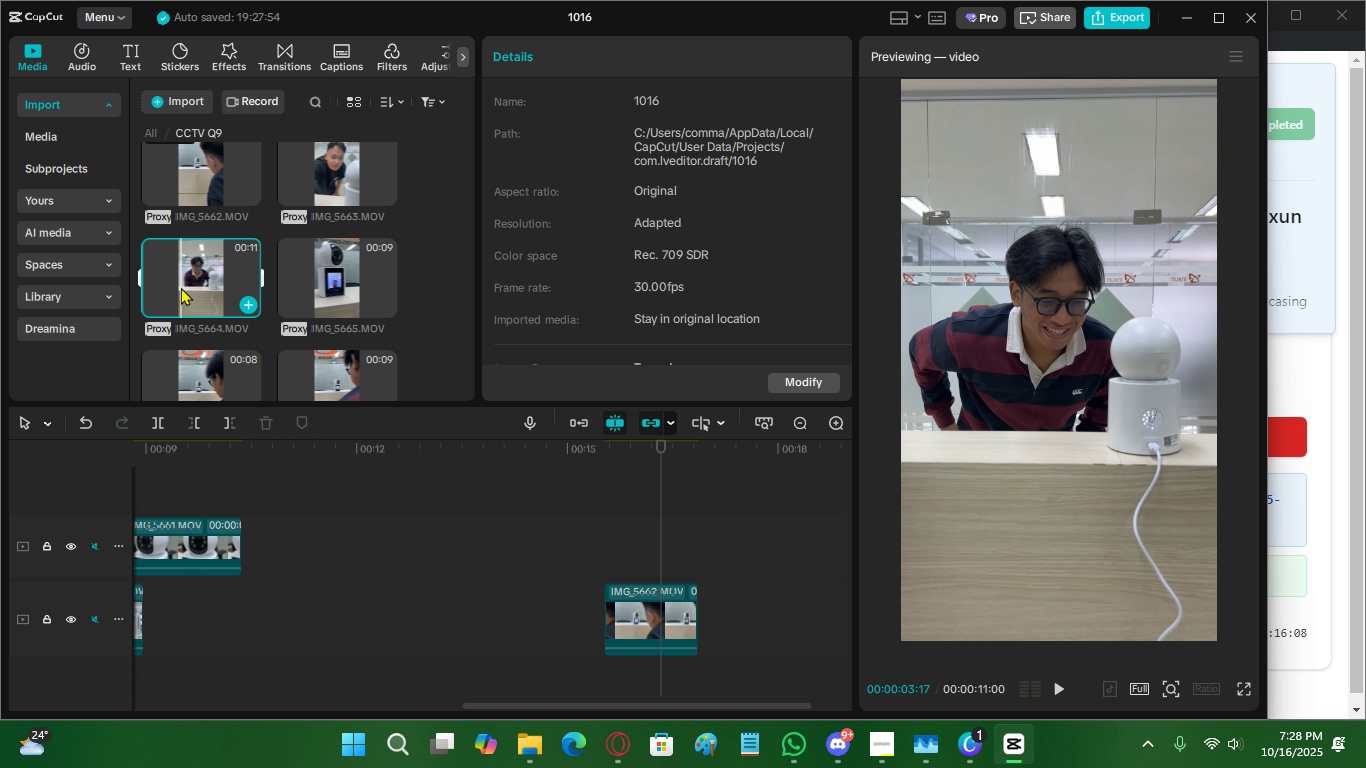 
key(I)
 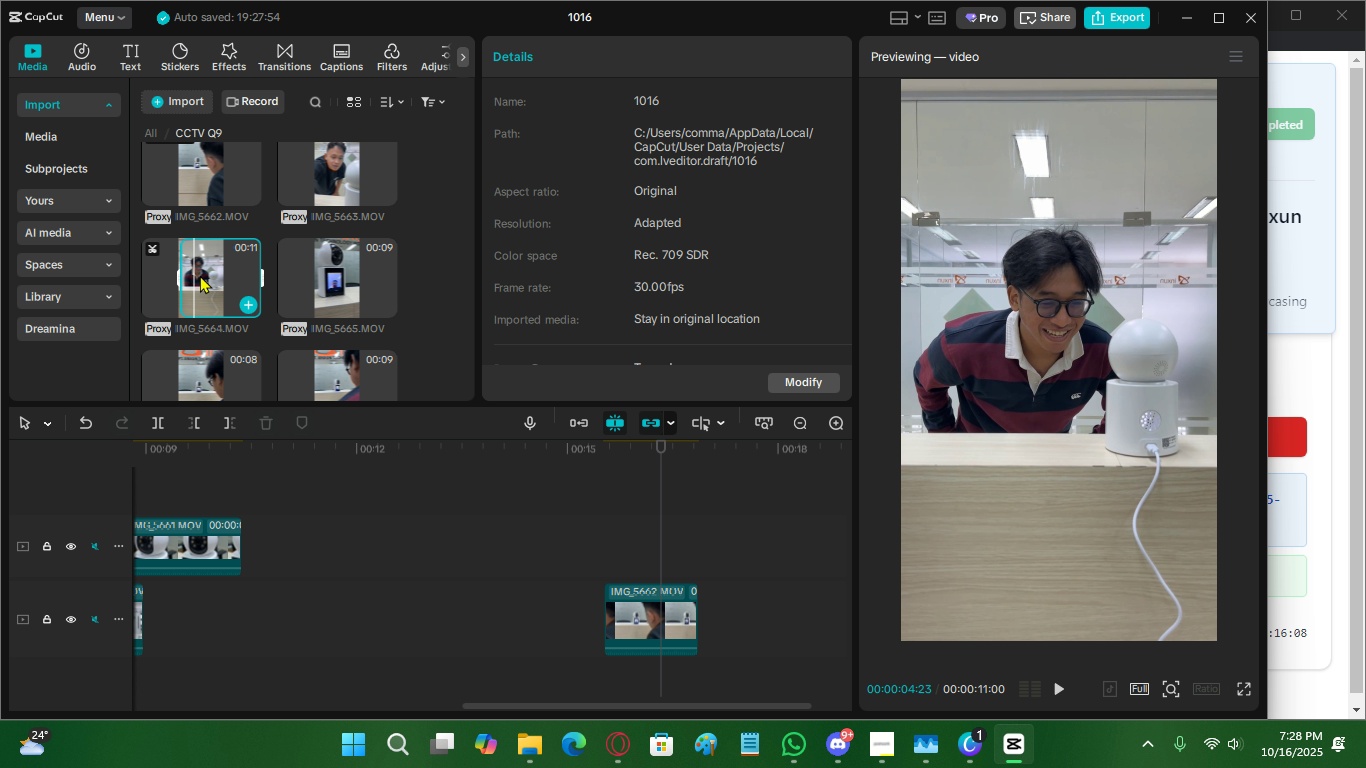 
double_click([203, 274])
 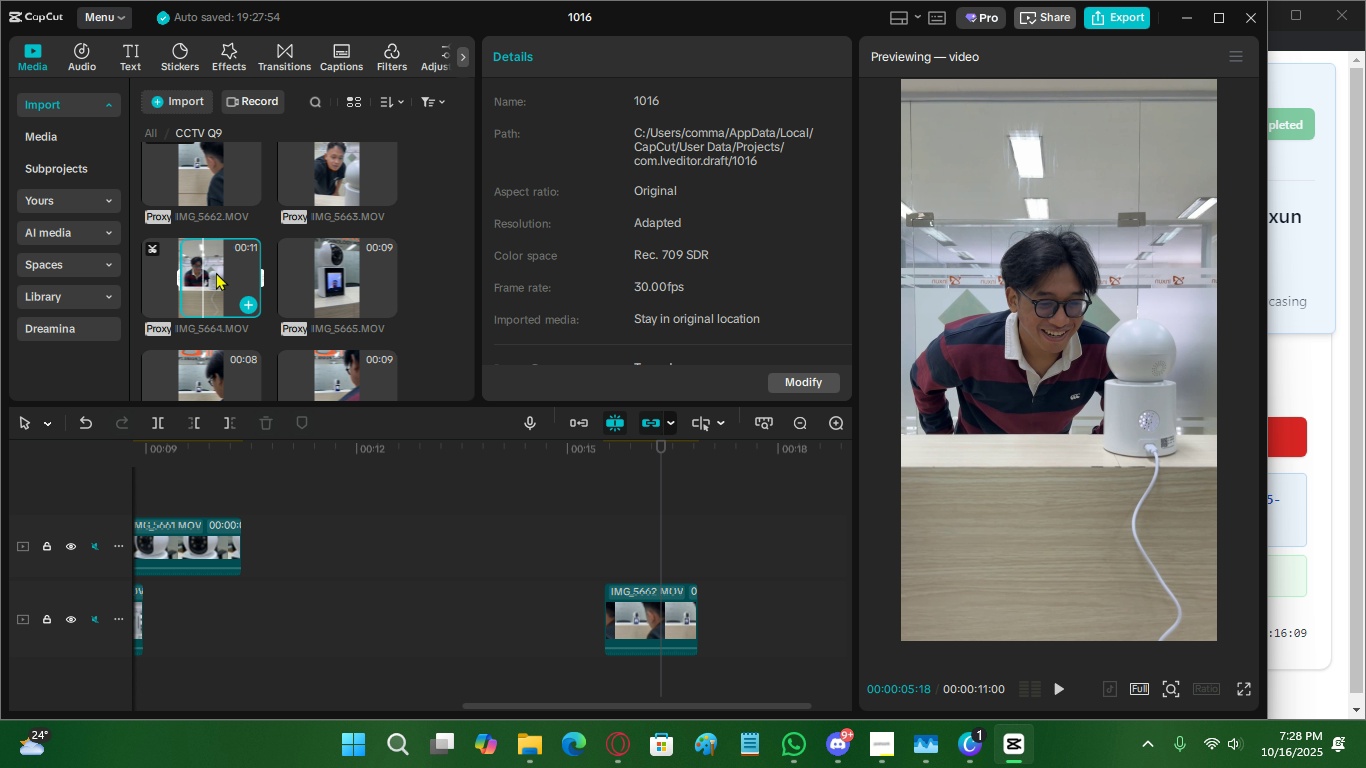 
triple_click([216, 272])
 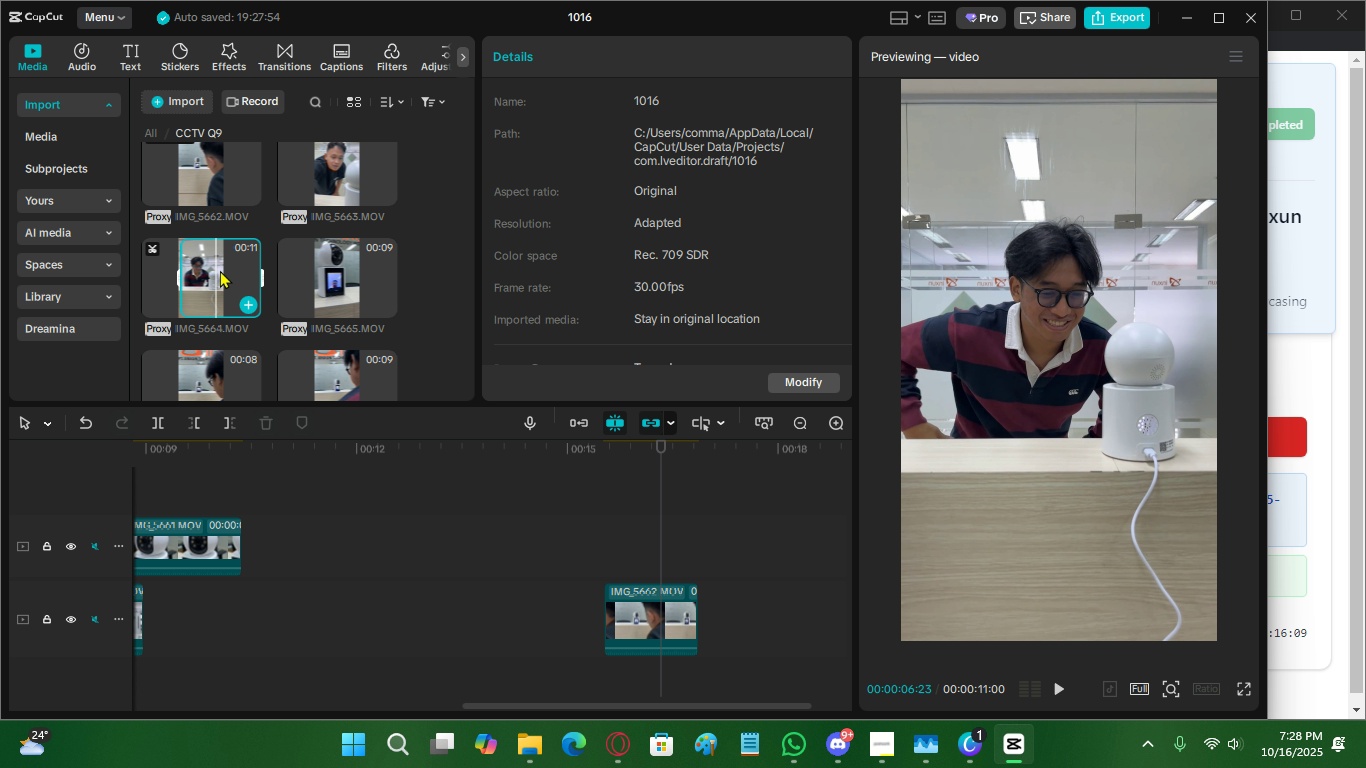 
triple_click([220, 270])
 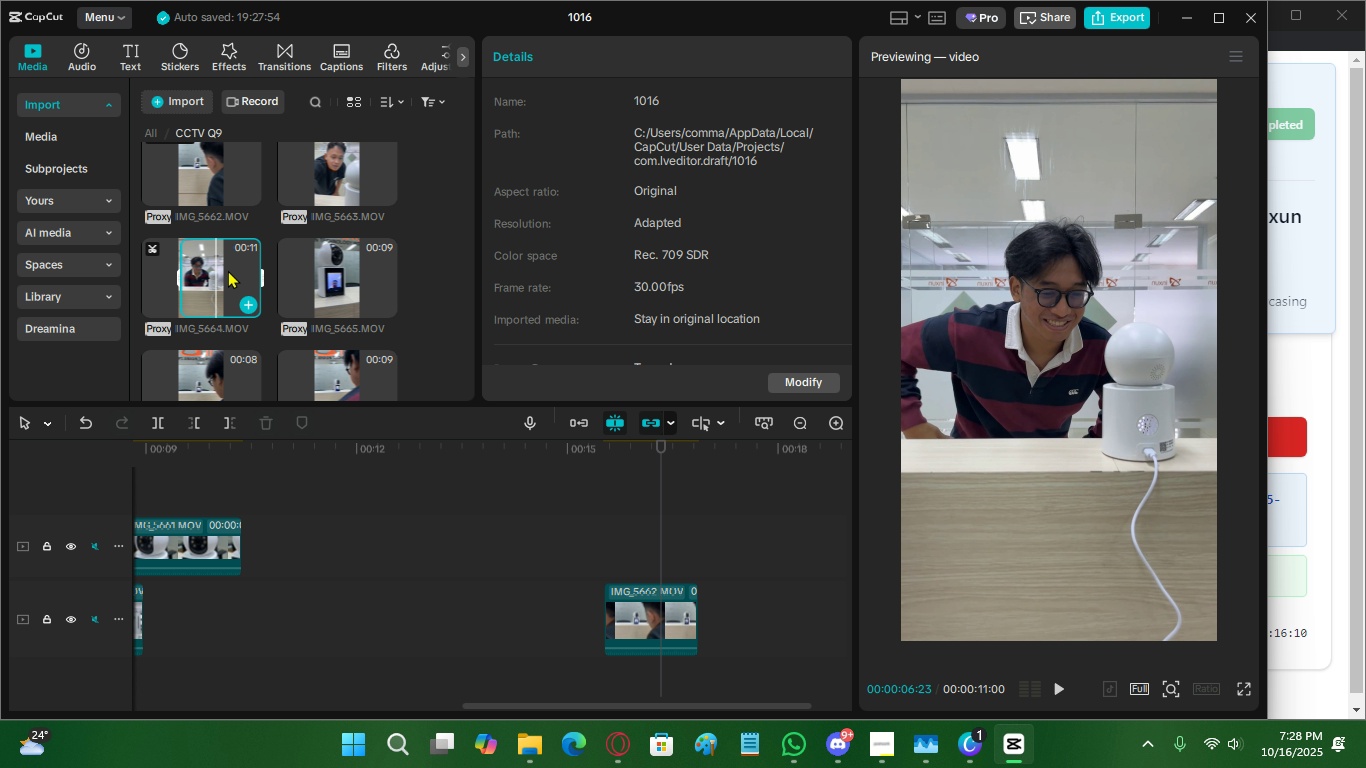 
left_click([229, 270])
 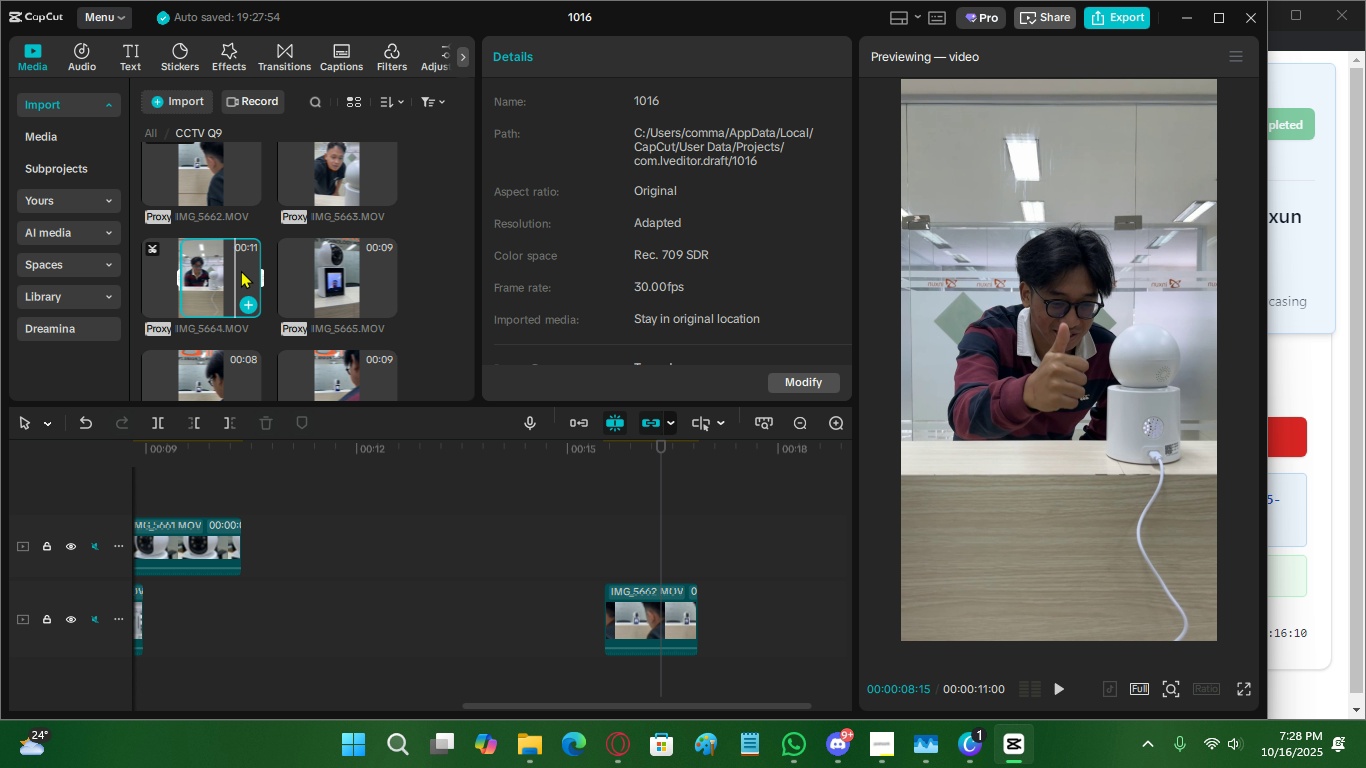 
triple_click([241, 270])
 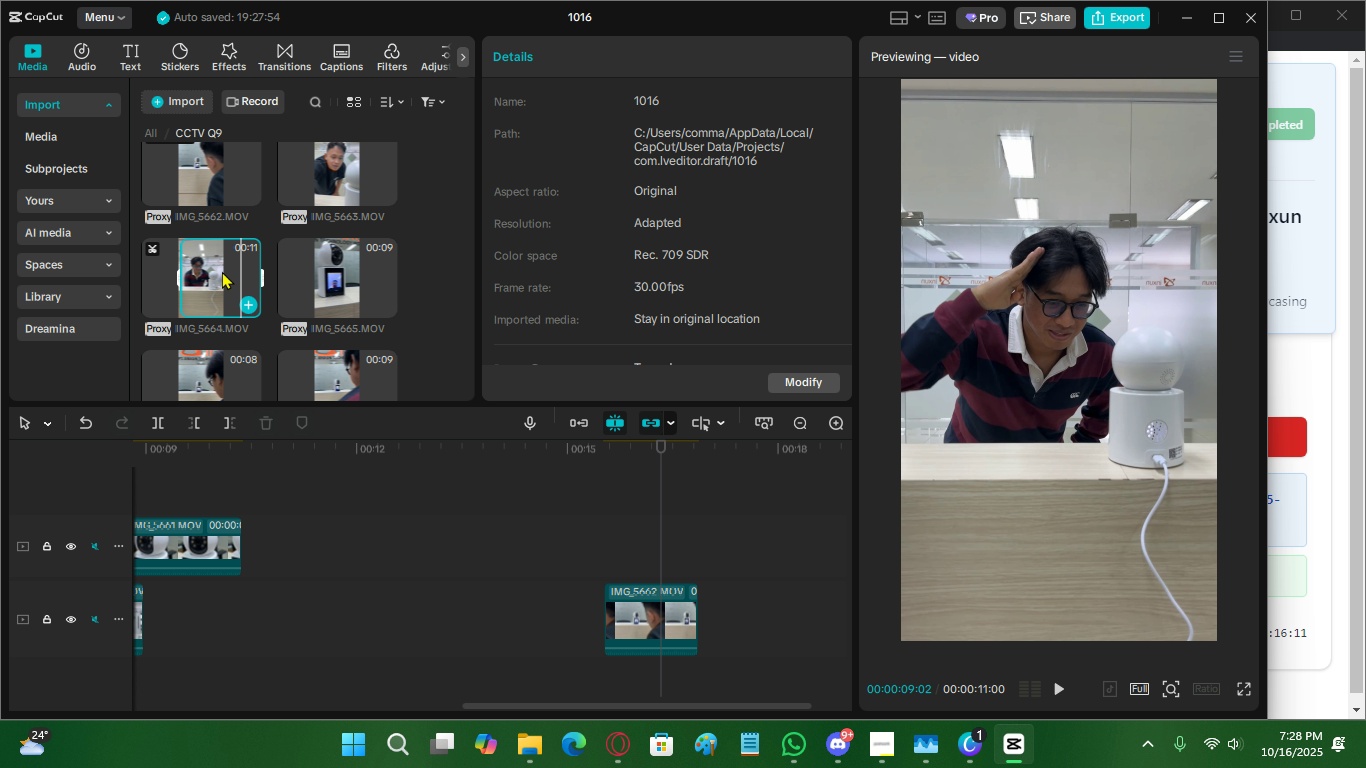 
triple_click([222, 271])
 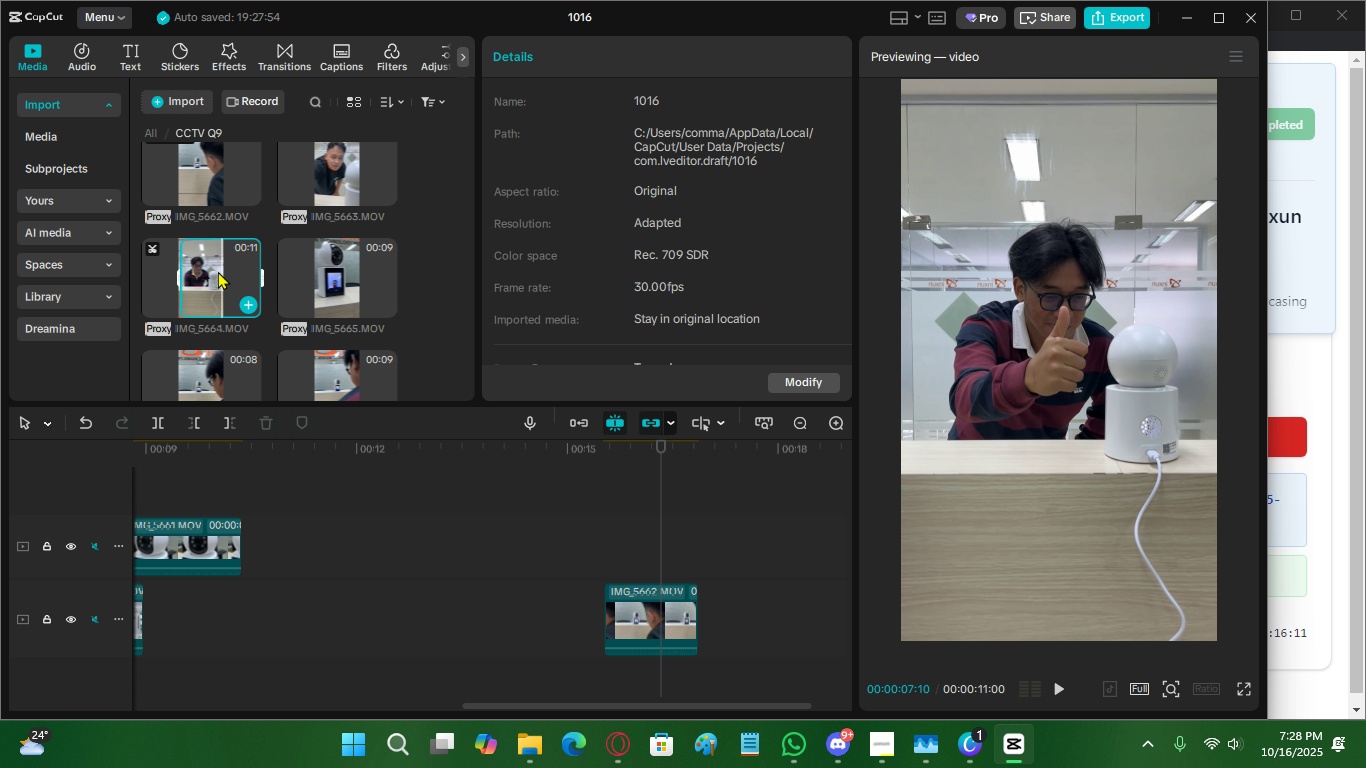 
triple_click([218, 271])
 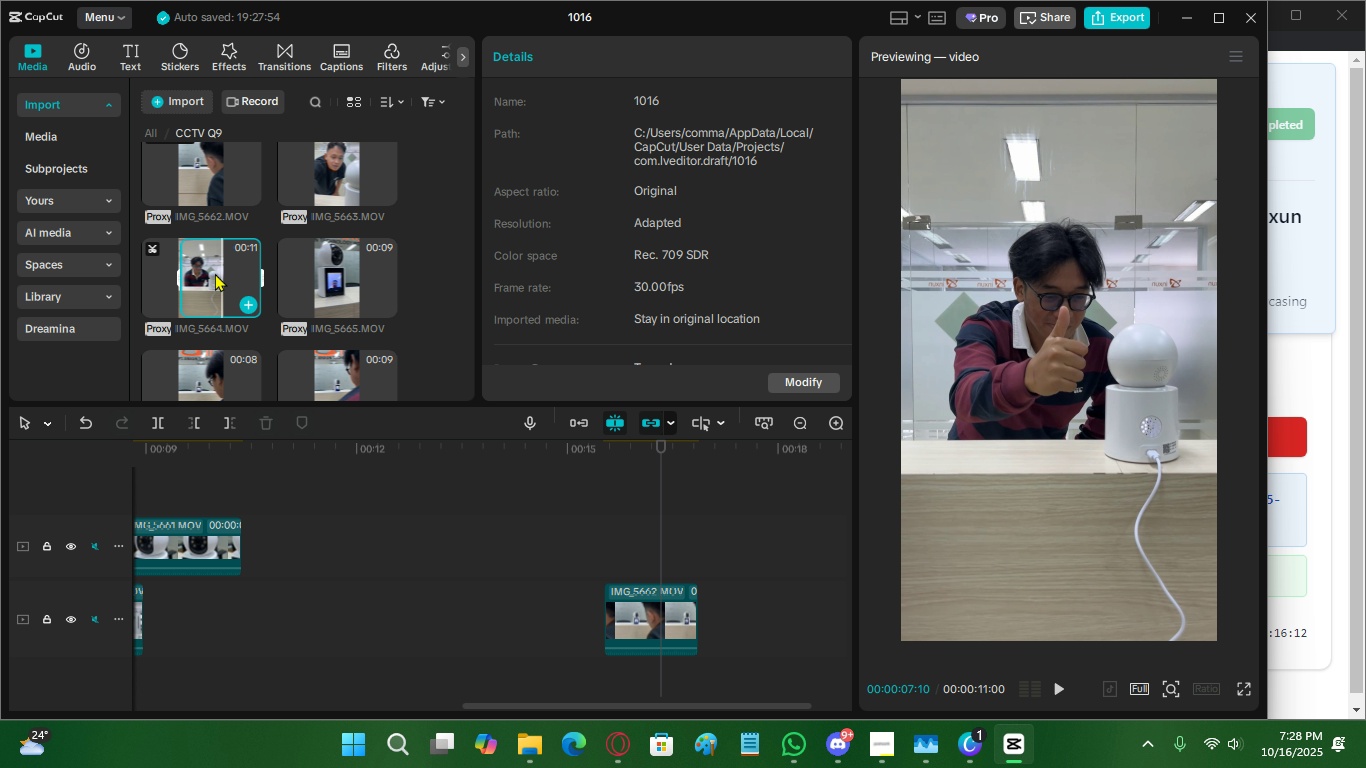 
left_click([215, 273])
 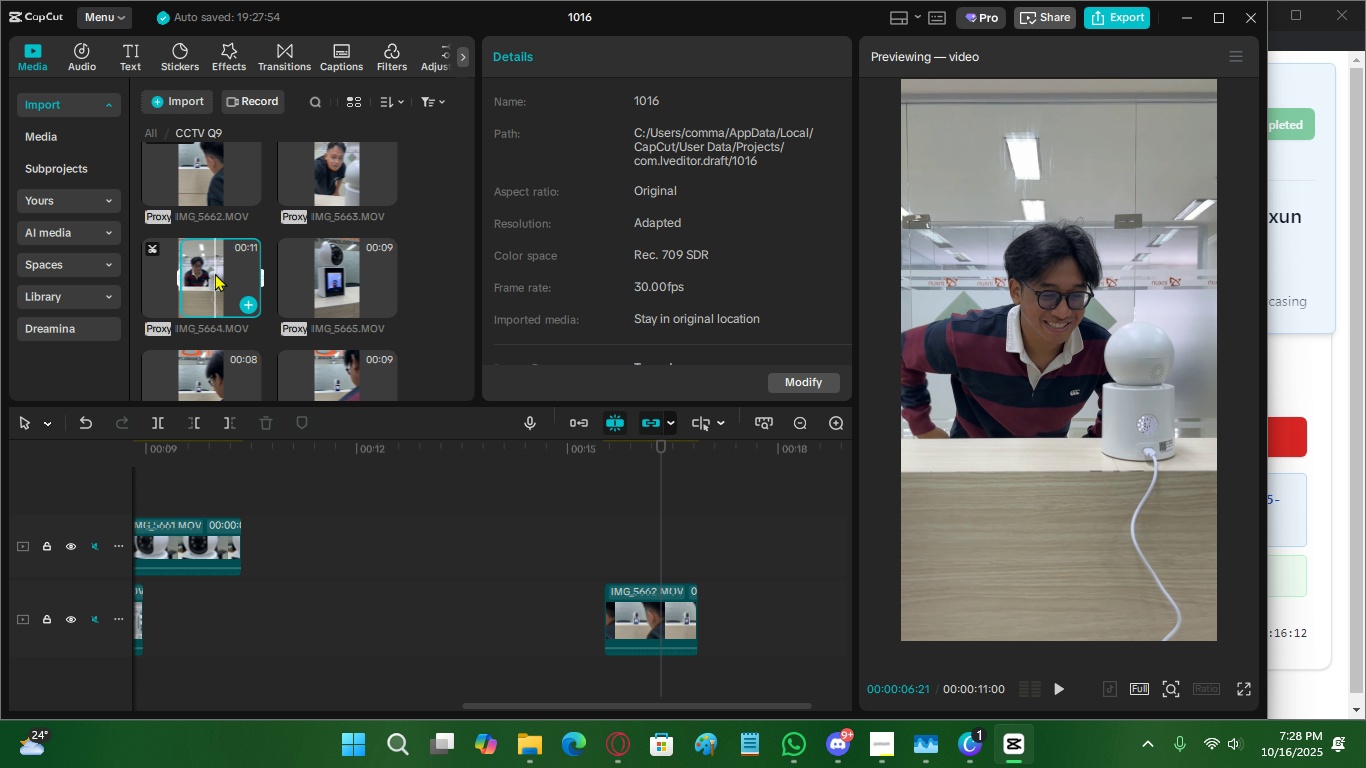 
key(I)
 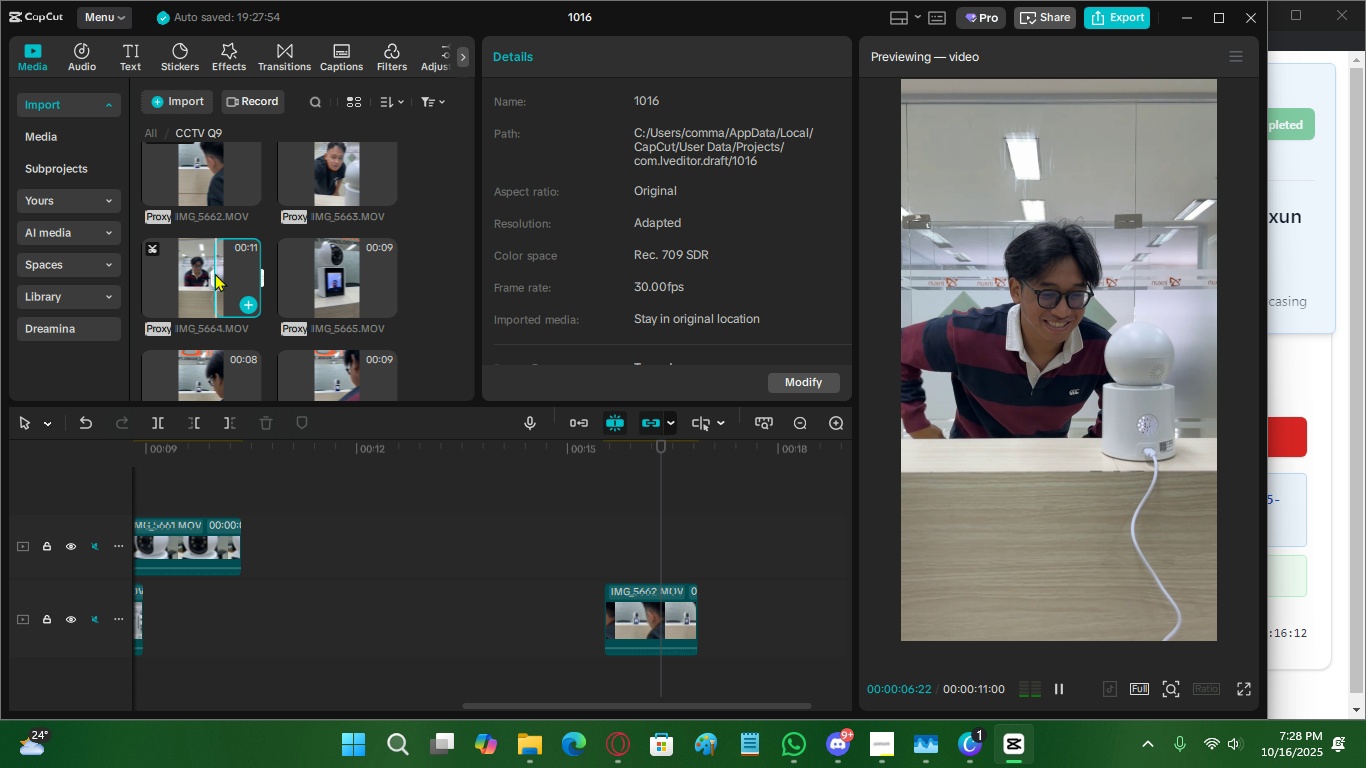 
key(Space)
 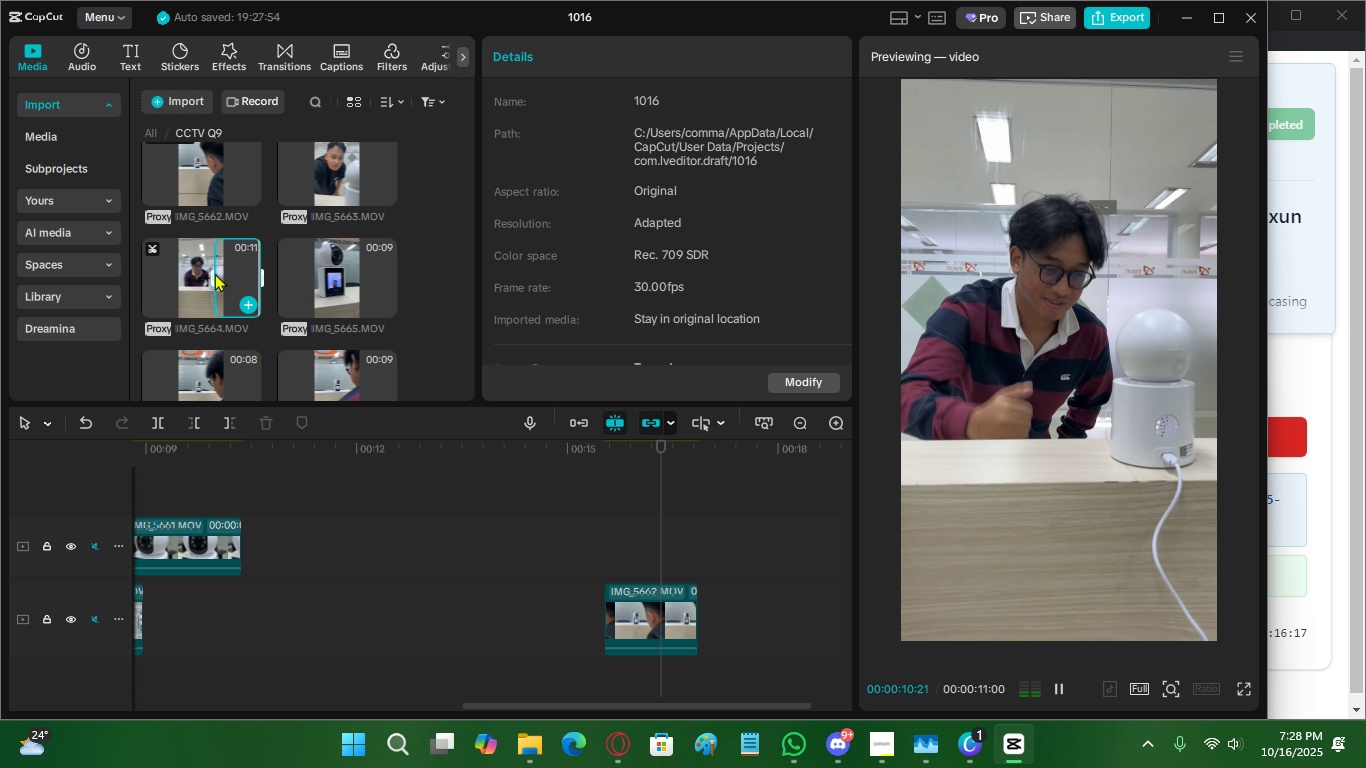 
wait(5.4)
 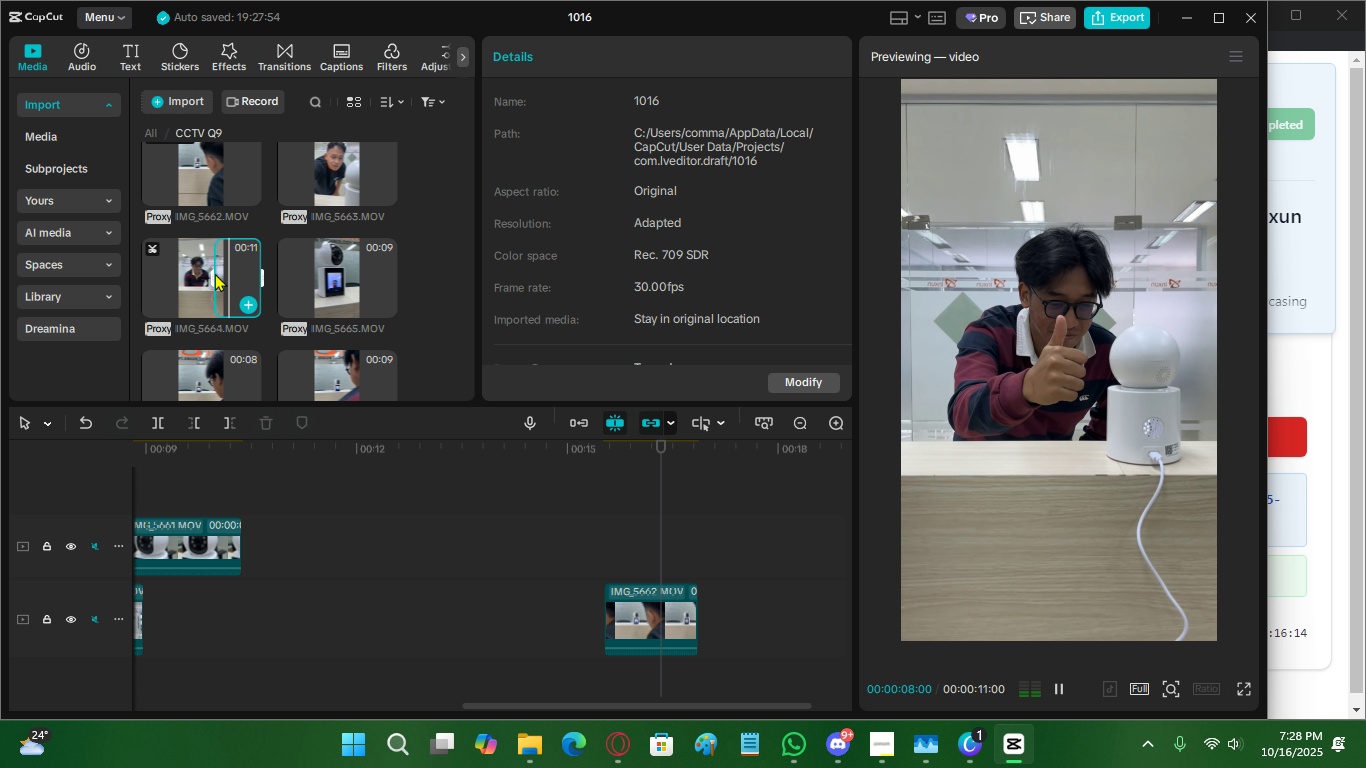 
left_click([223, 271])
 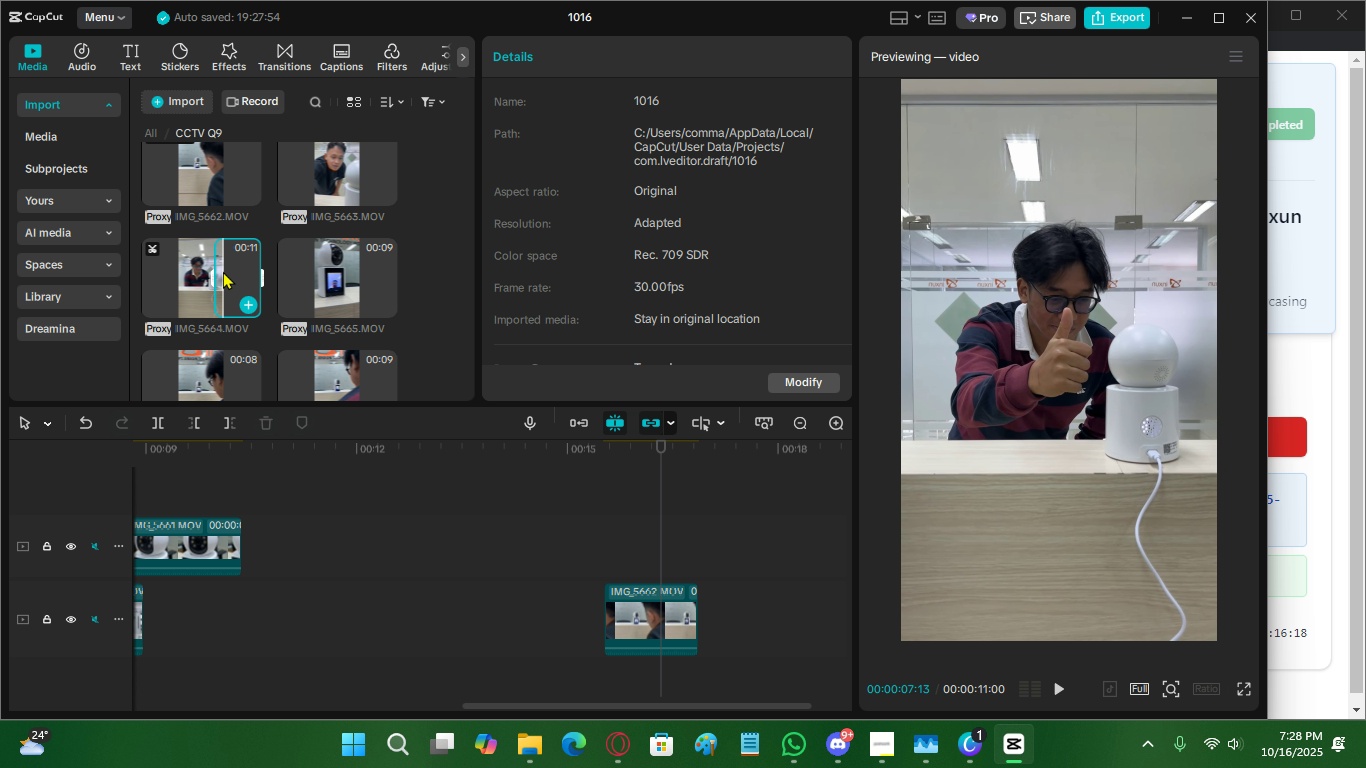 
key(Space)
 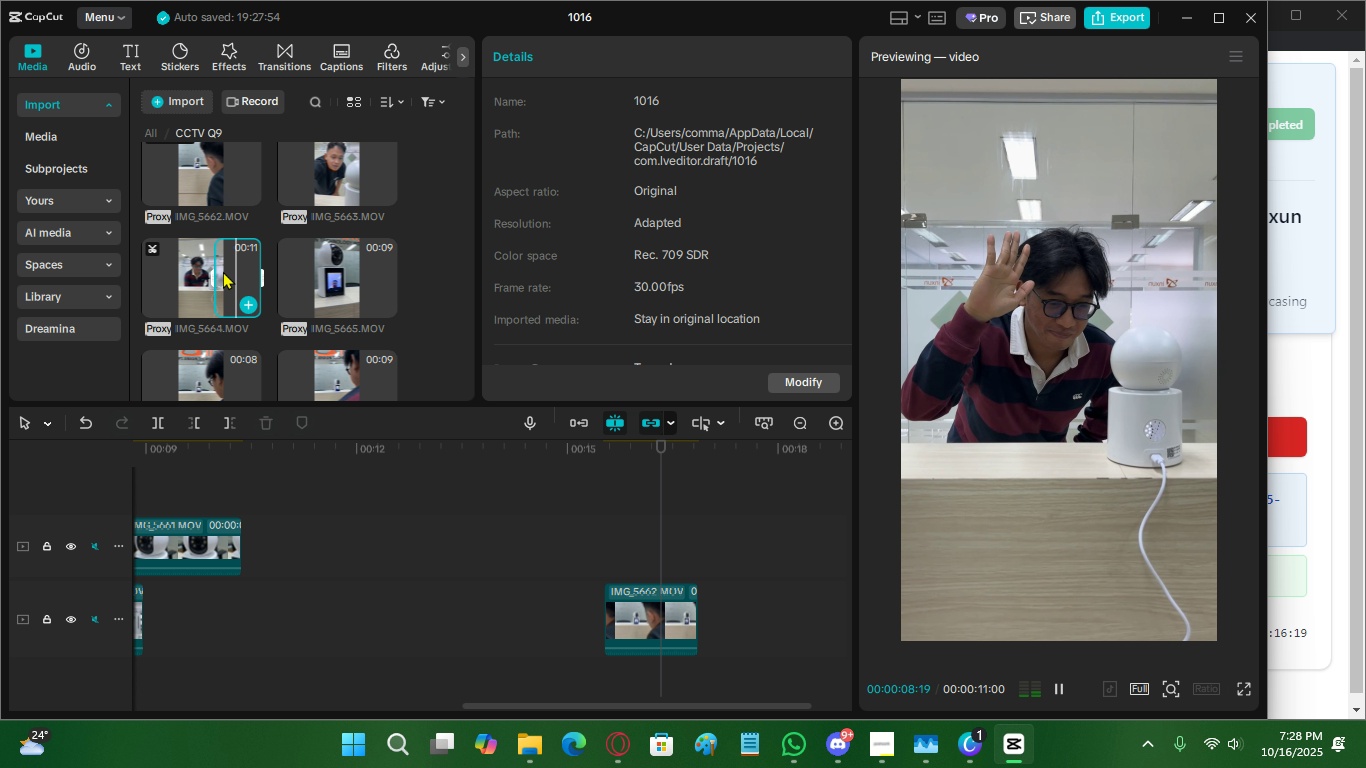 
key(Space)
 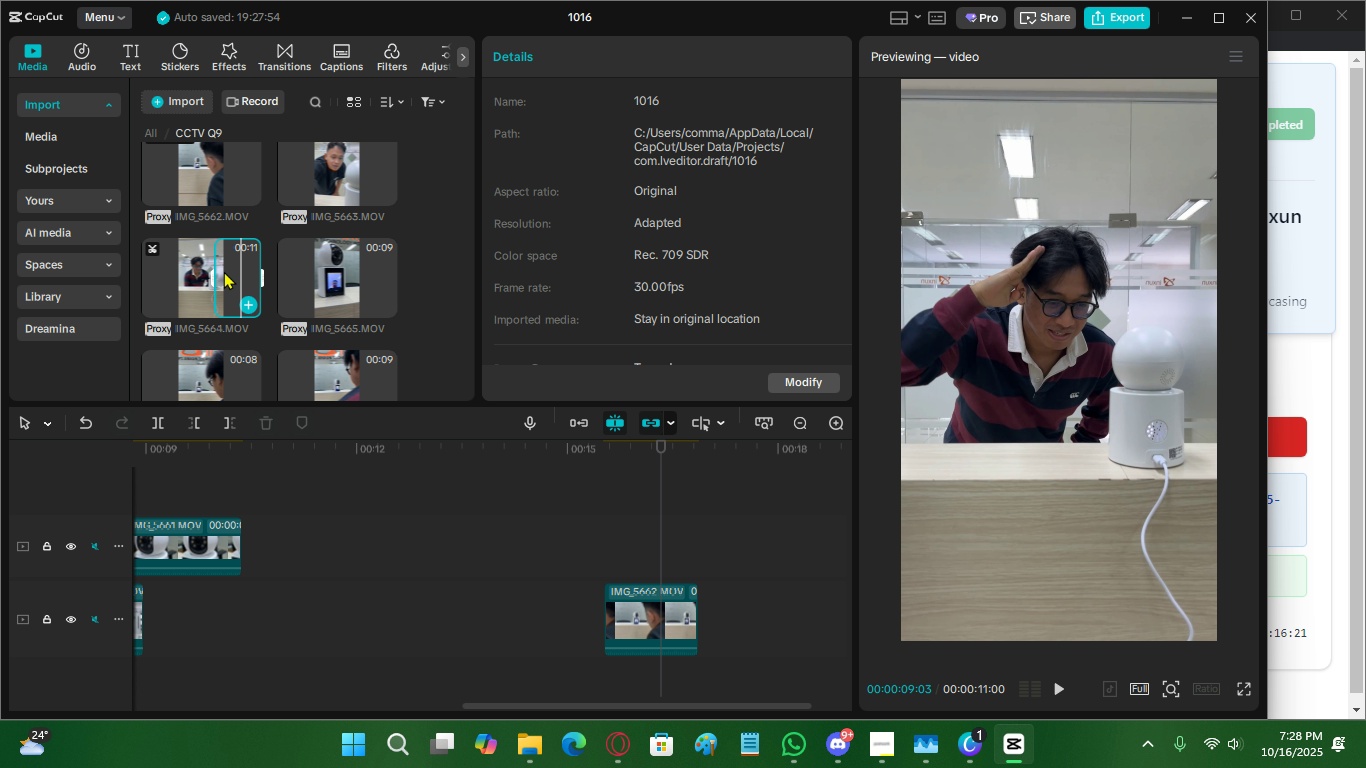 
key(O)
 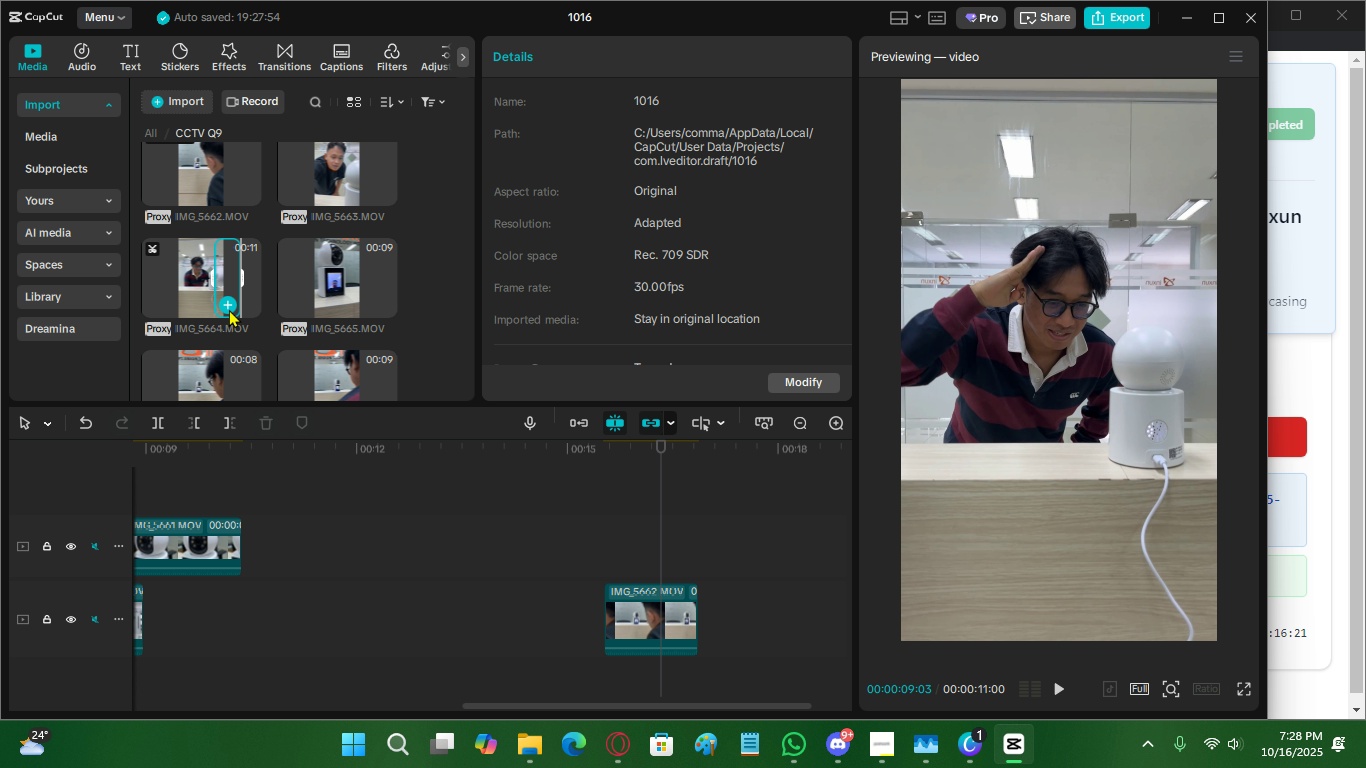 
left_click([229, 309])
 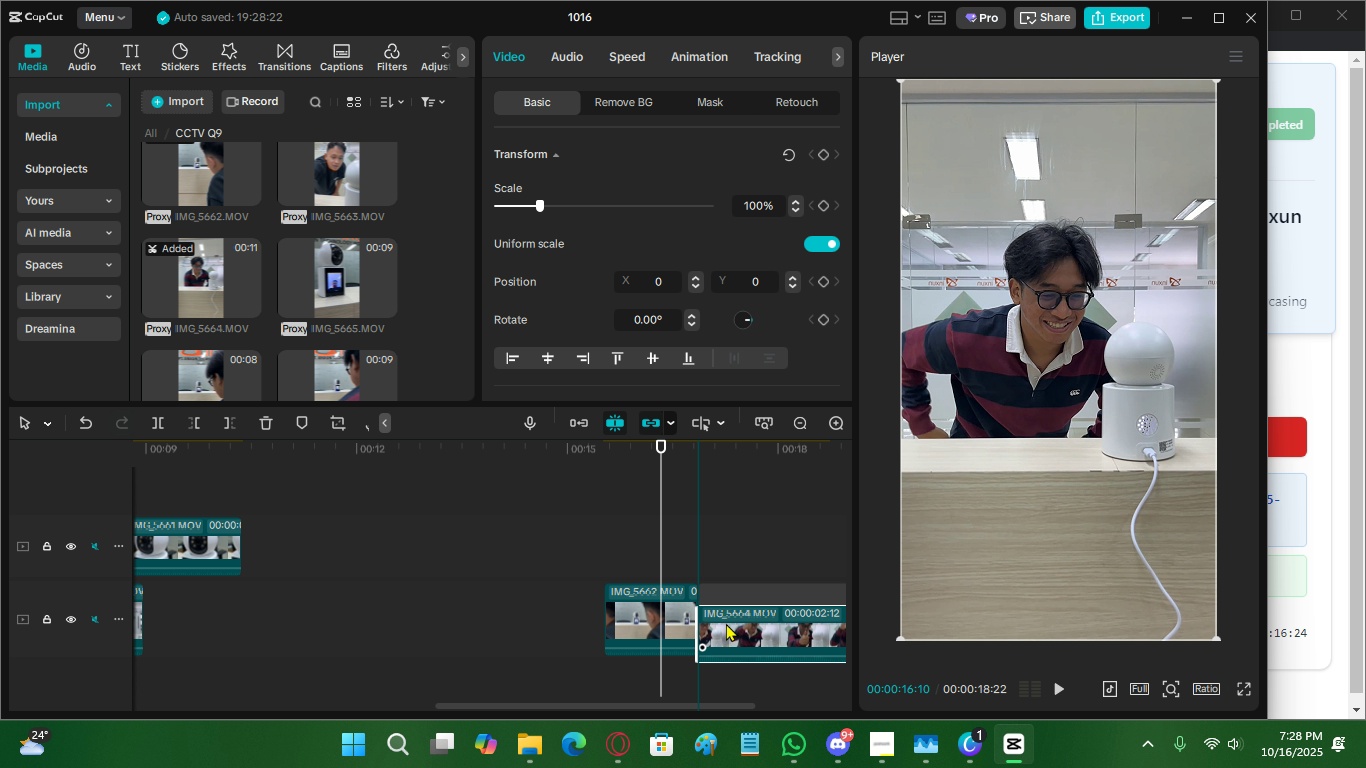 
left_click([672, 556])
 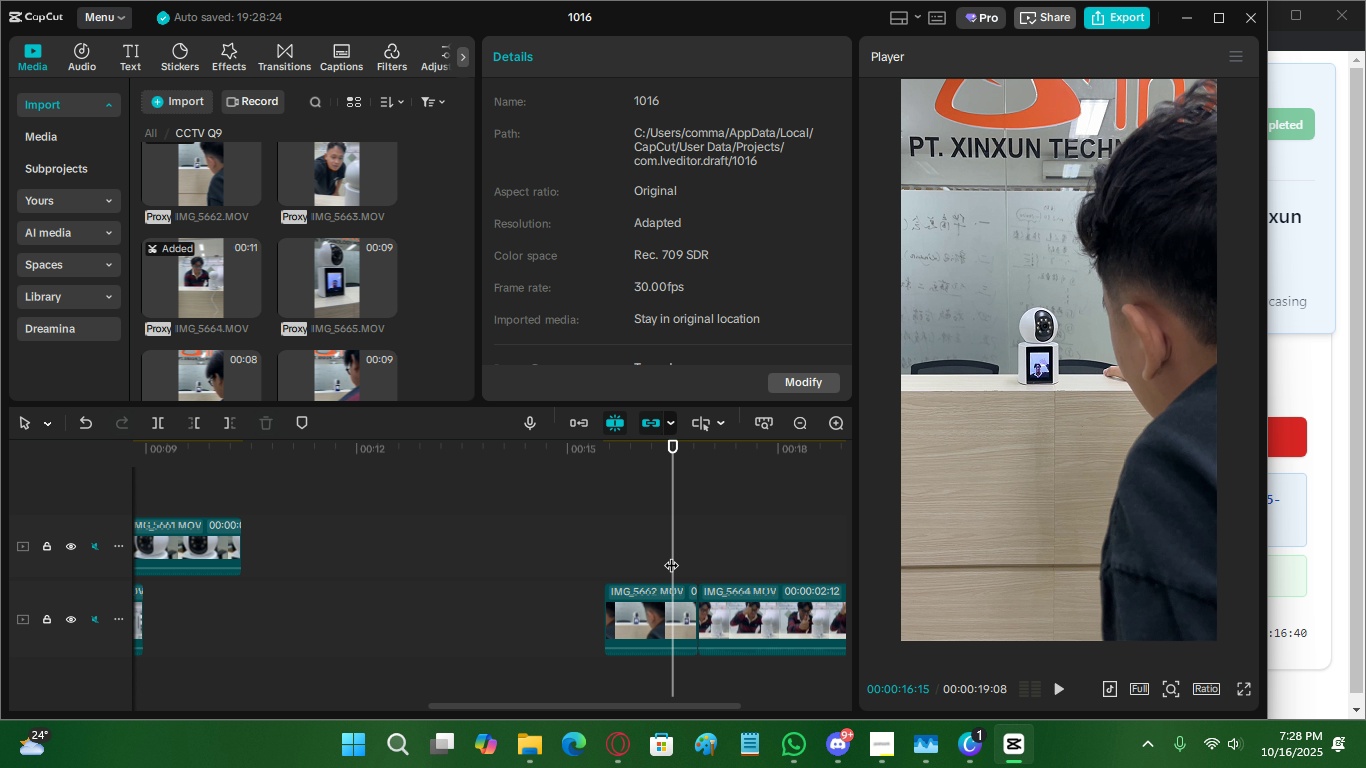 
wait(20.13)
 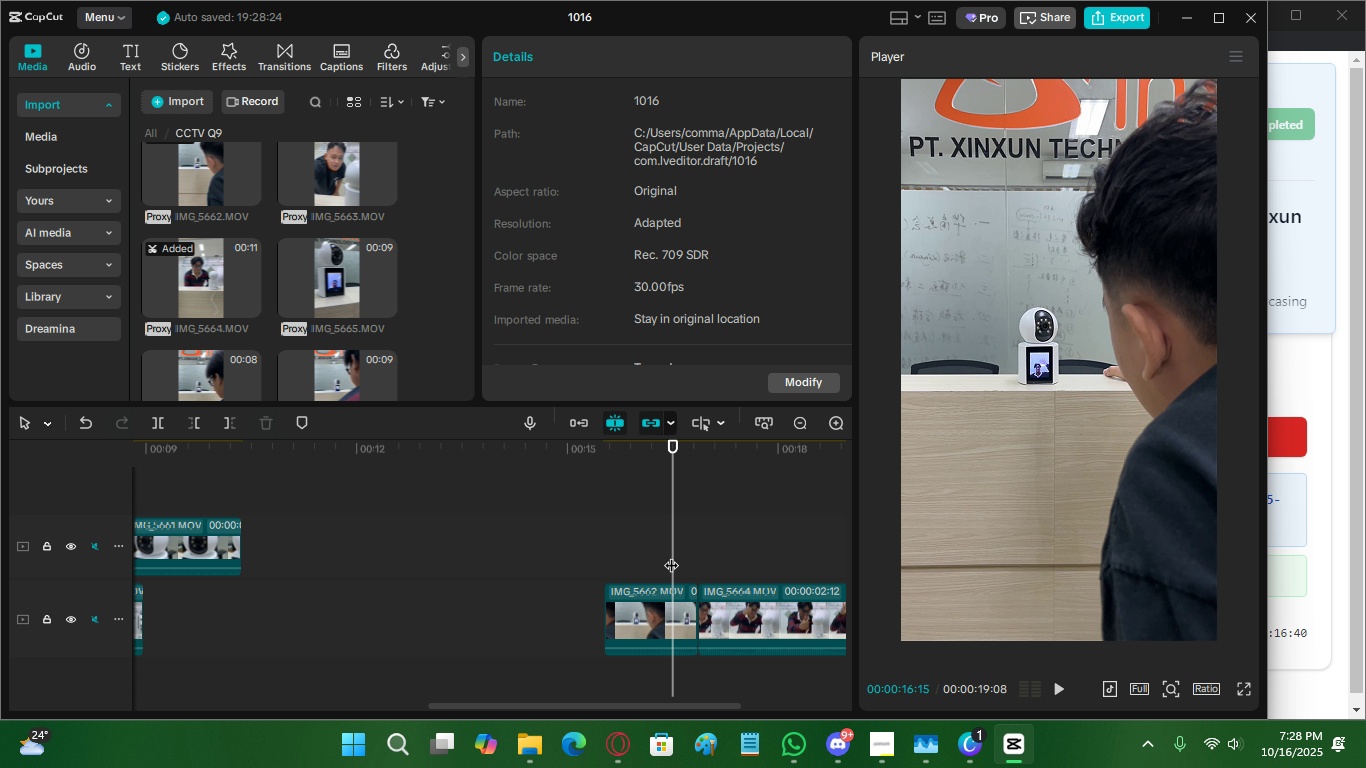 
left_click([842, 733])
 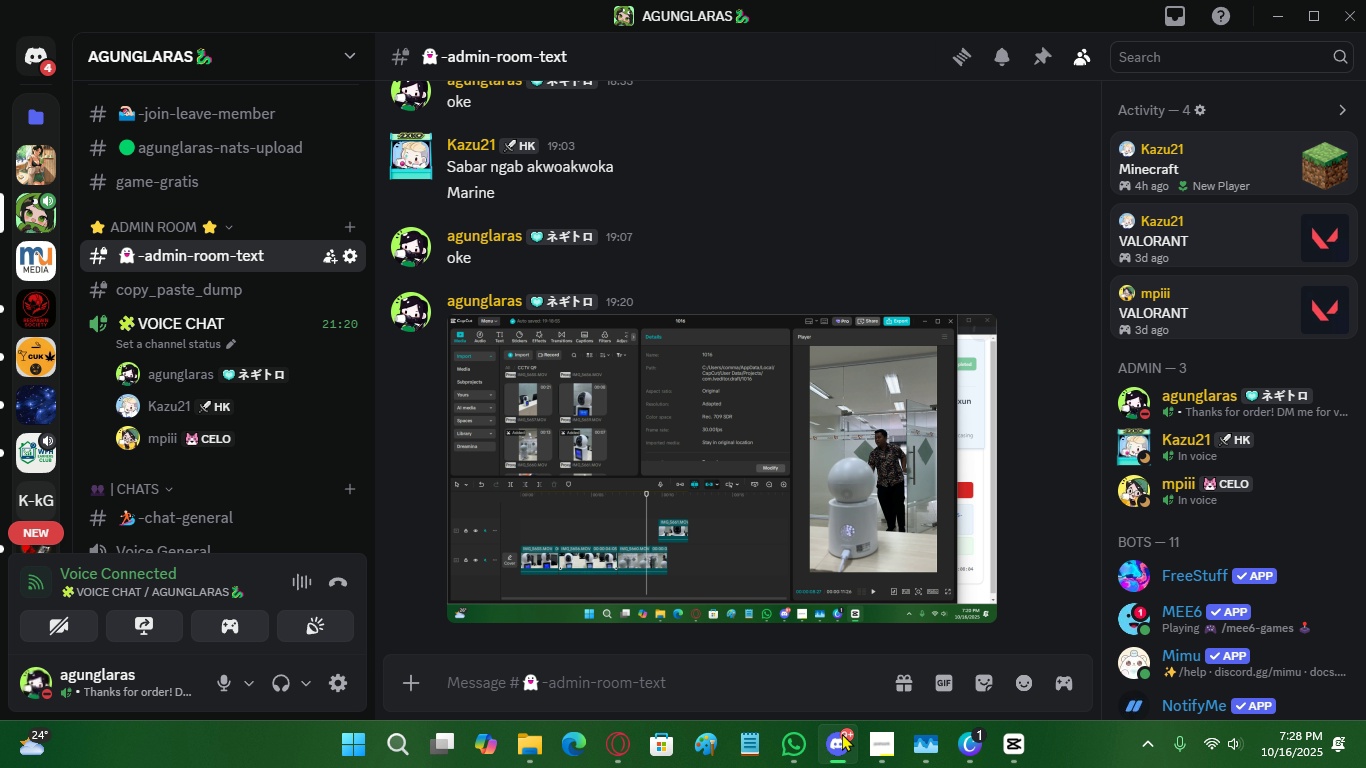 
left_click([842, 733])
 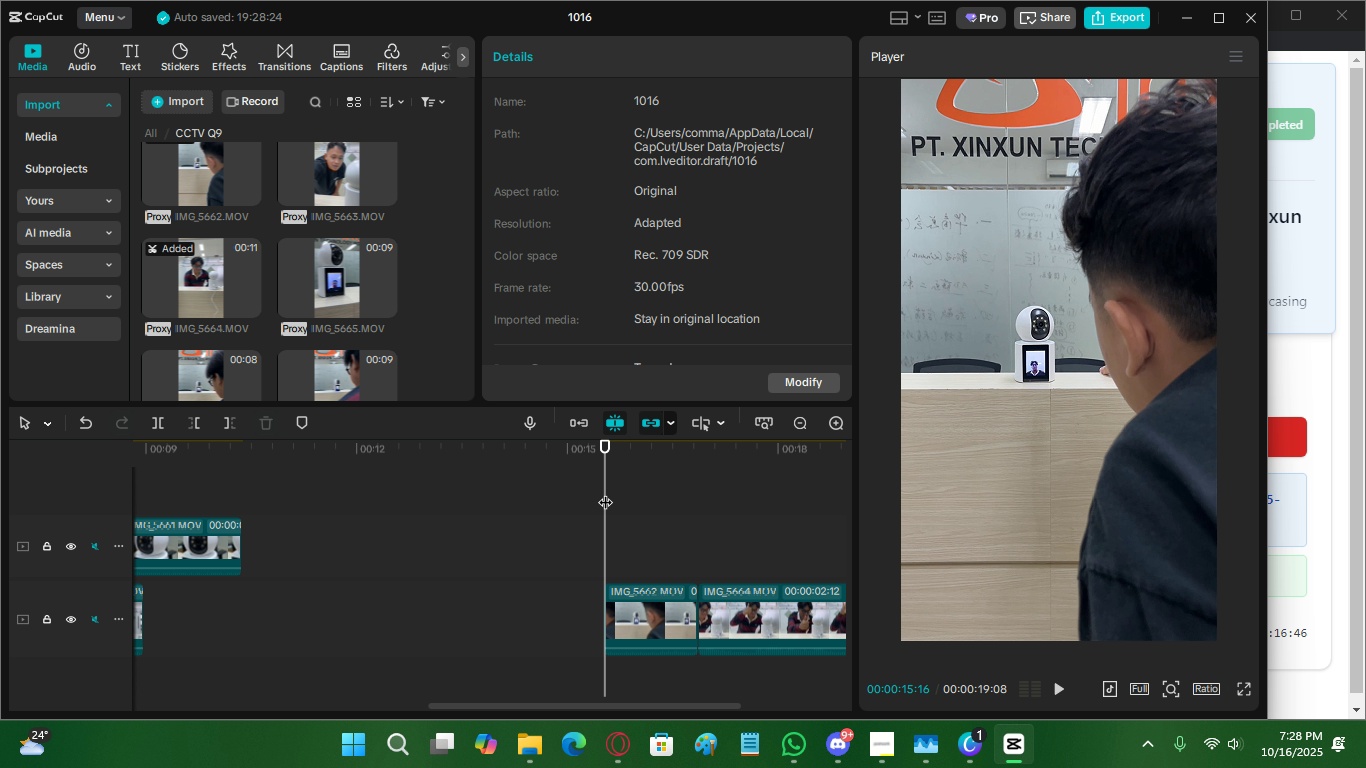 
key(Space)
 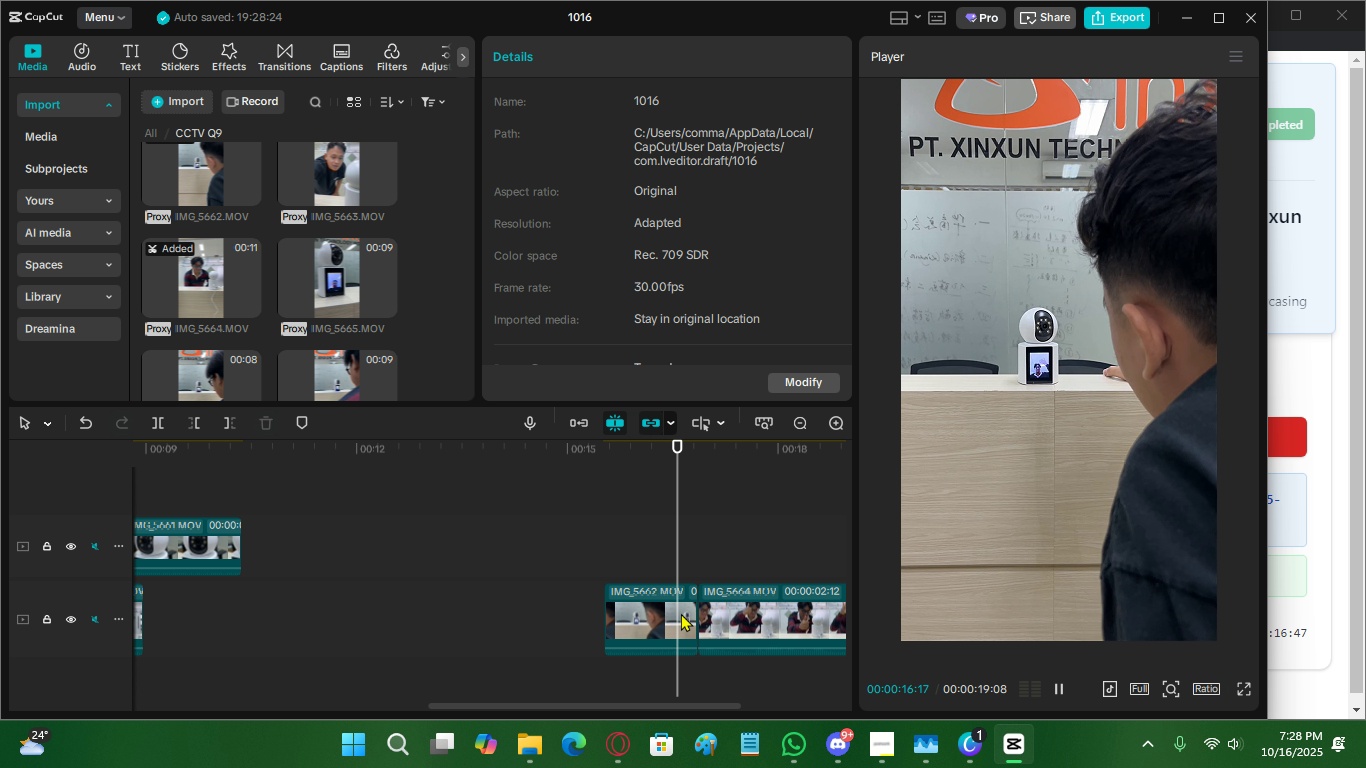 
key(Space)
 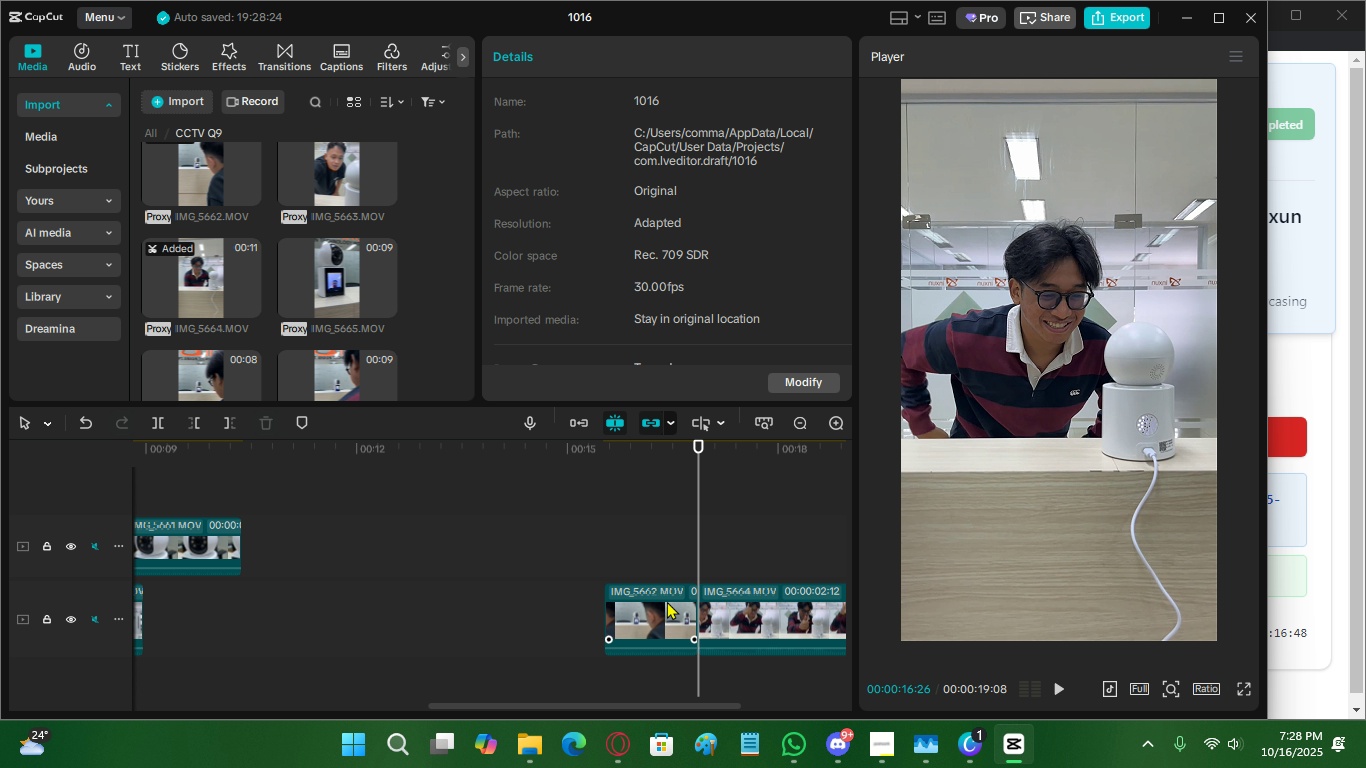 
left_click([667, 601])
 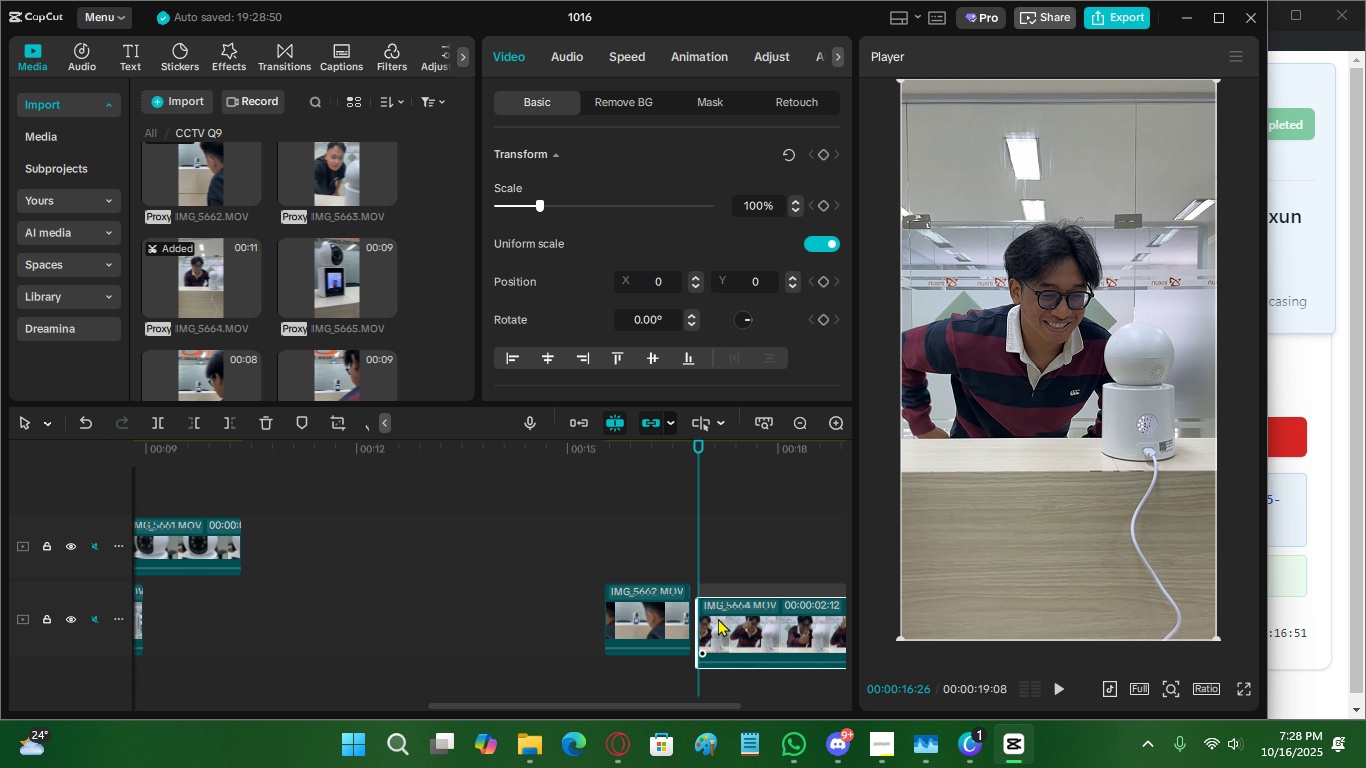 
left_click([674, 567])
 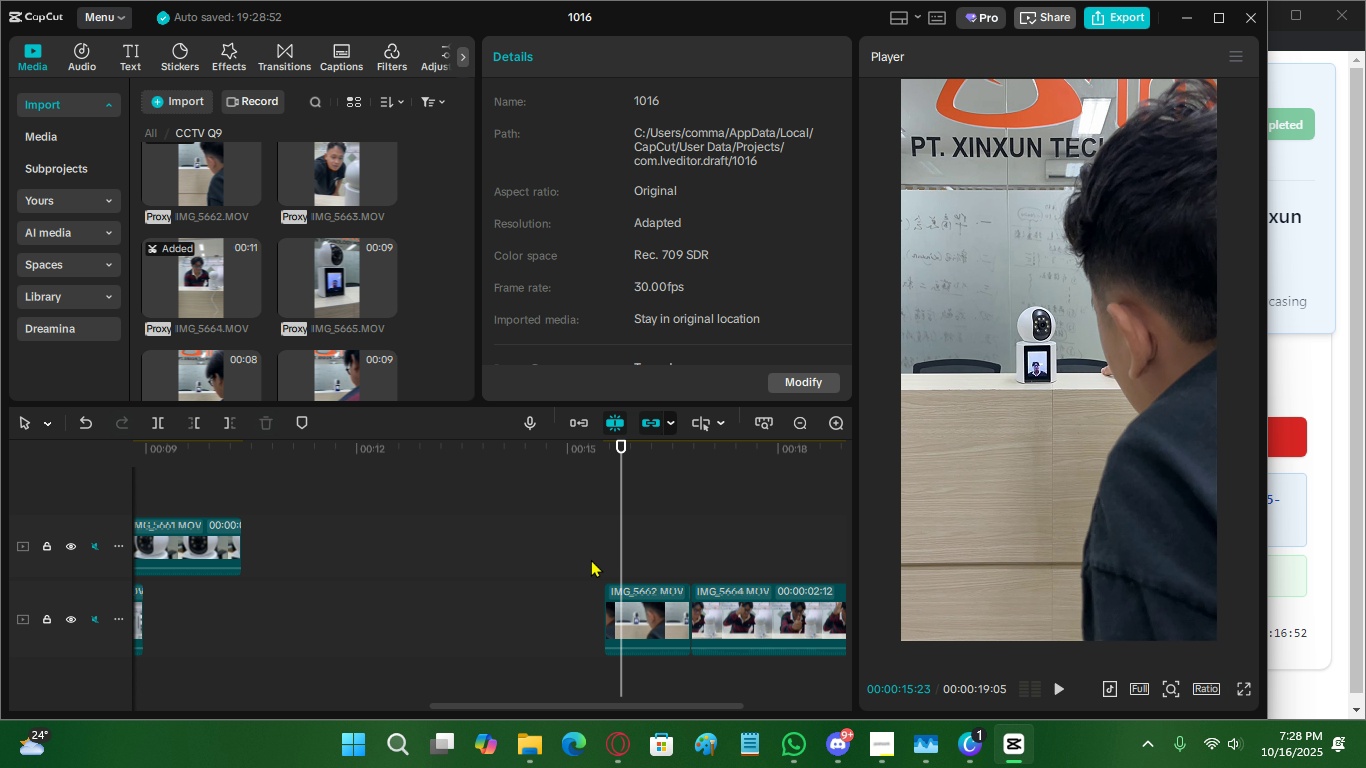 
double_click([591, 559])
 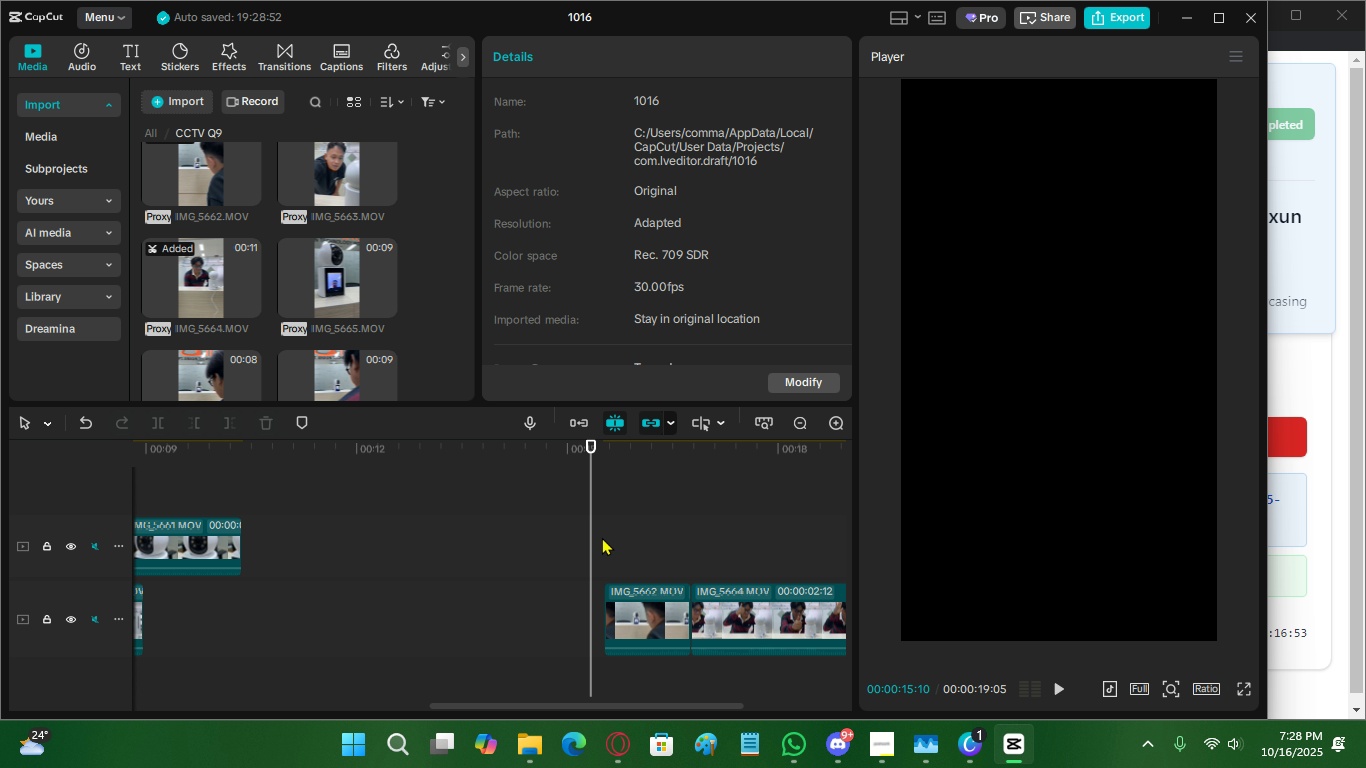 
left_click([602, 537])
 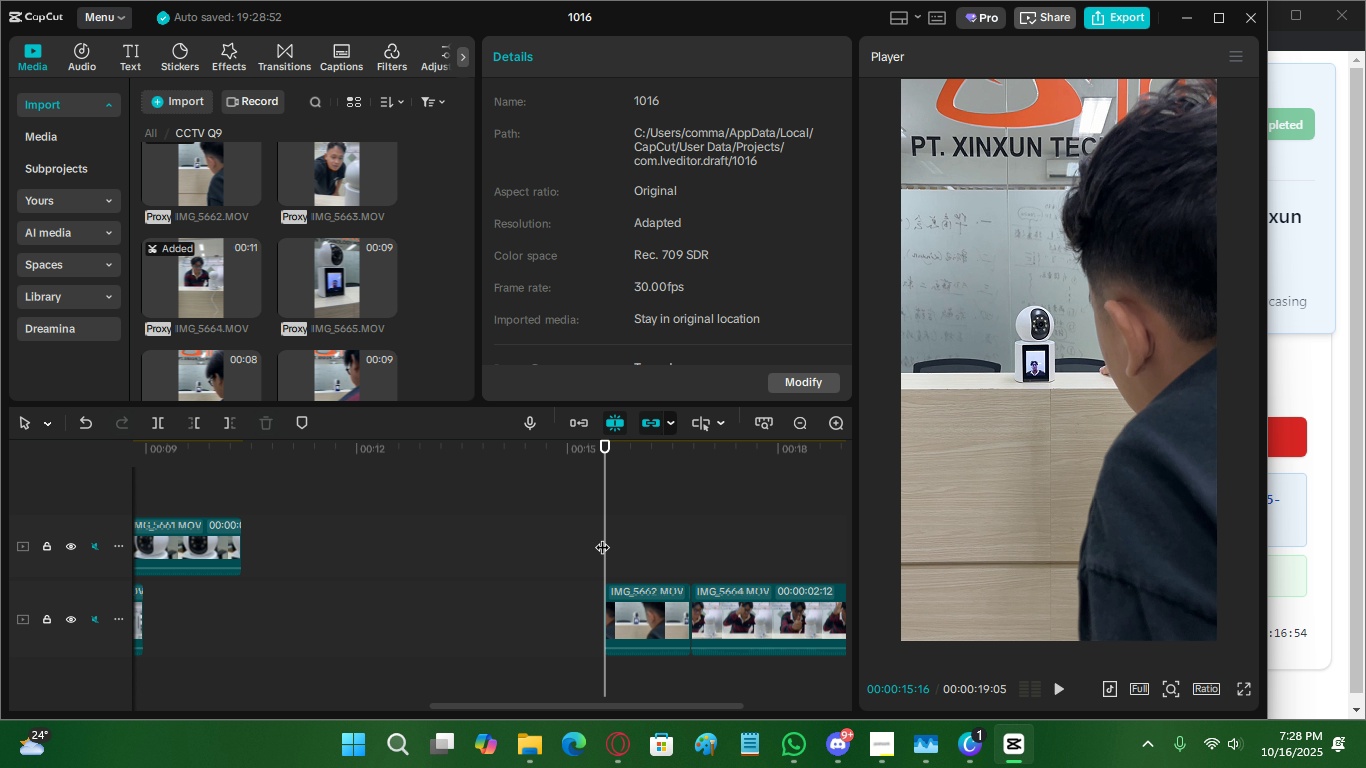 
key(Space)
 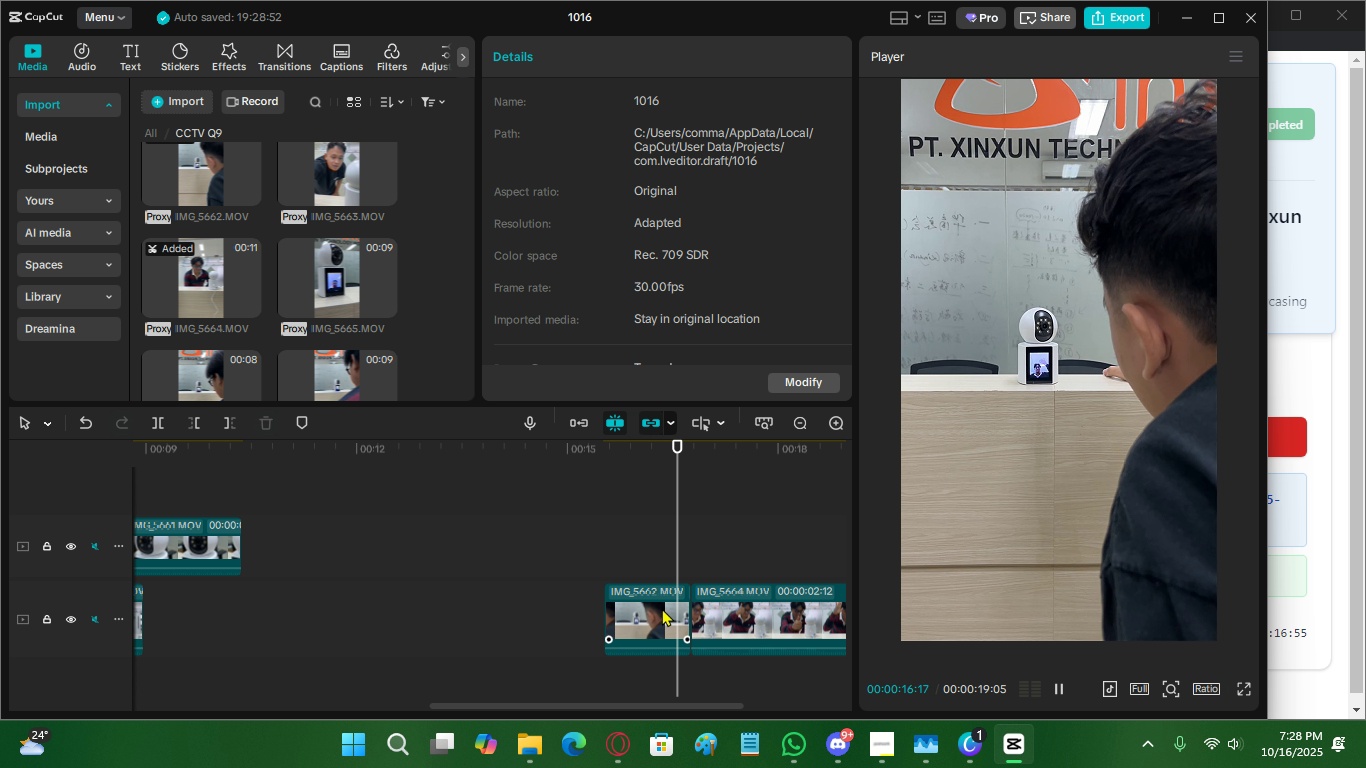 
key(Space)
 